 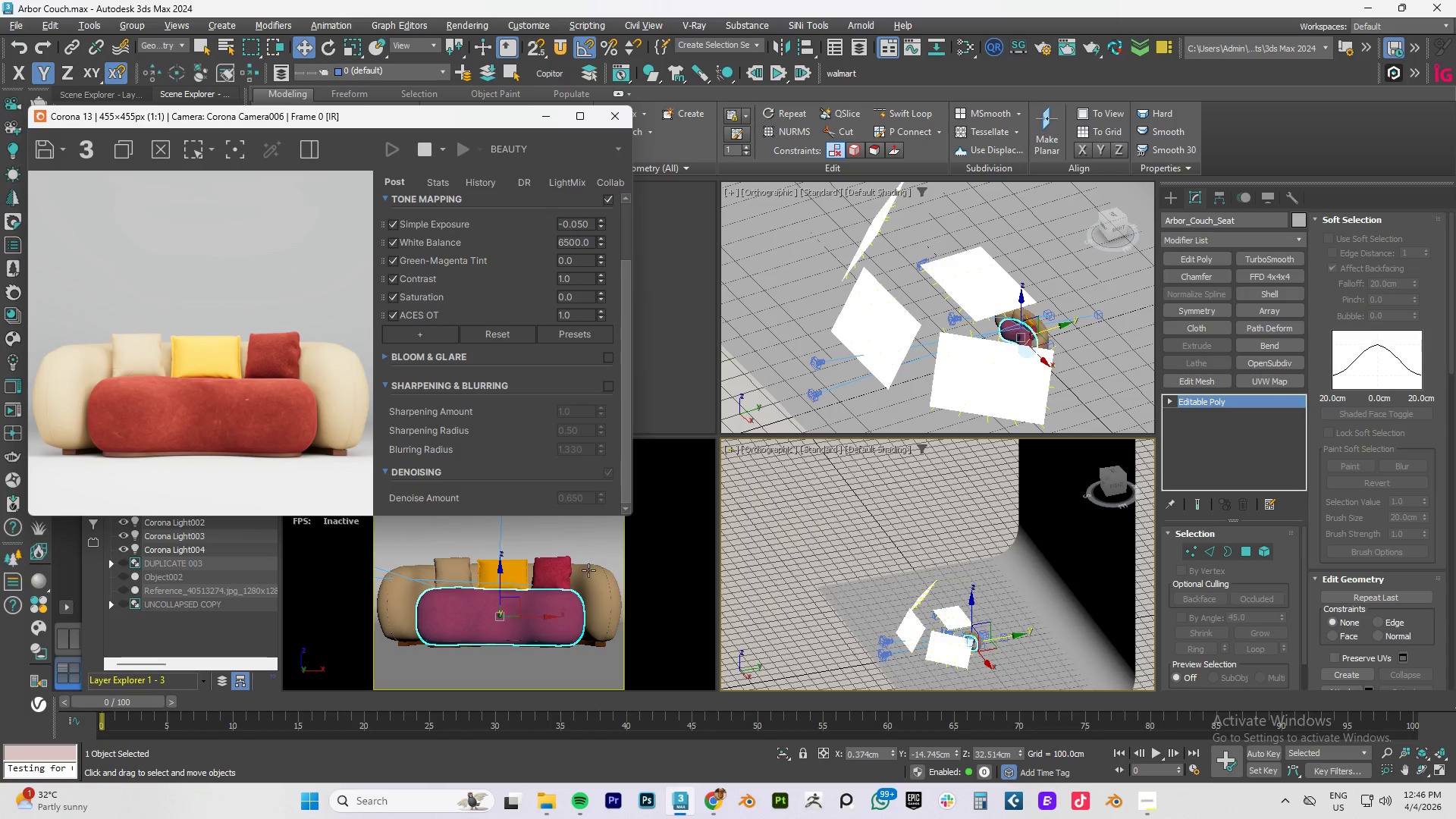 
scroll: coordinate [475, 548], scroll_direction: down, amount: 2.0
 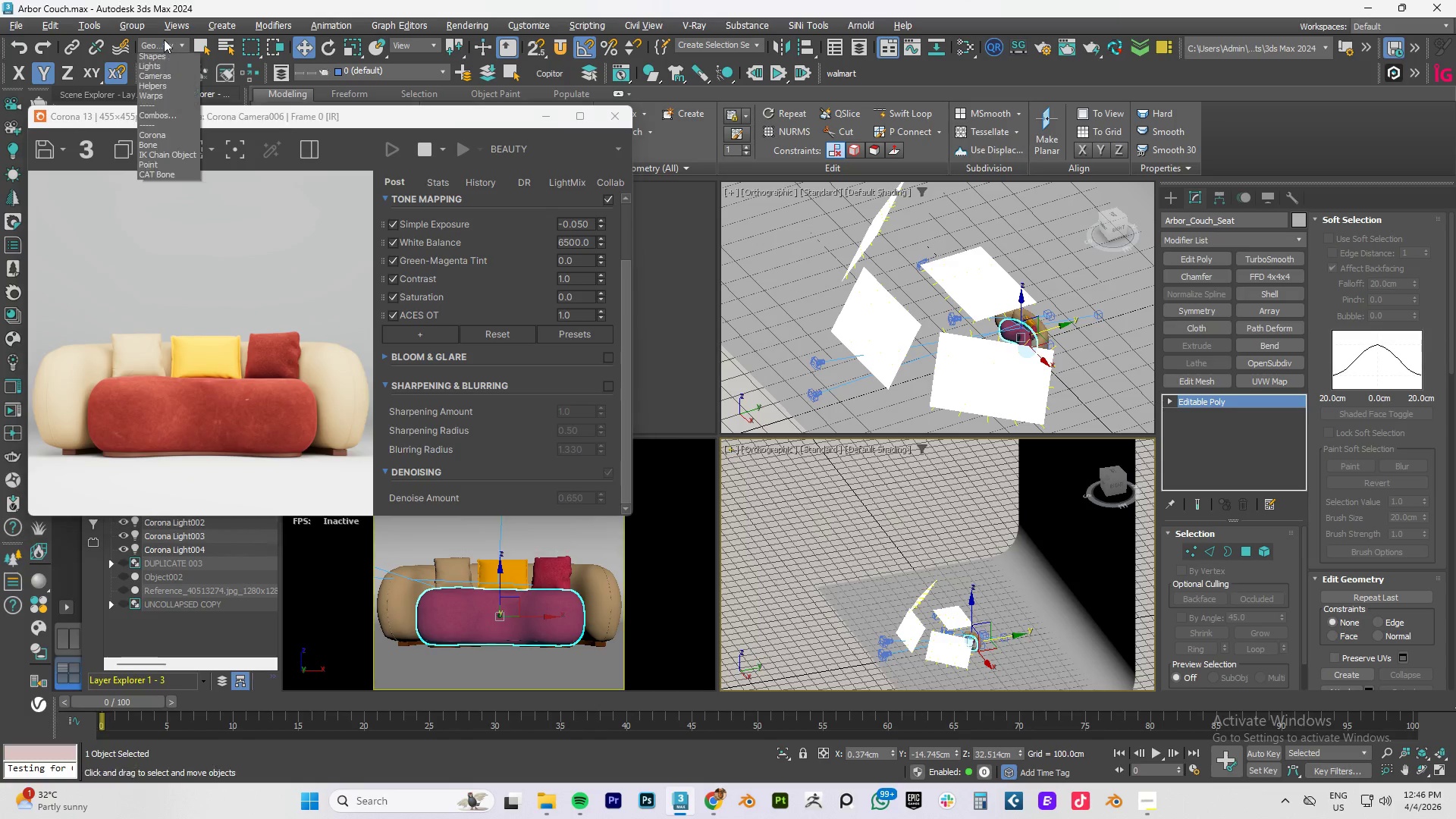 
double_click([164, 39])
 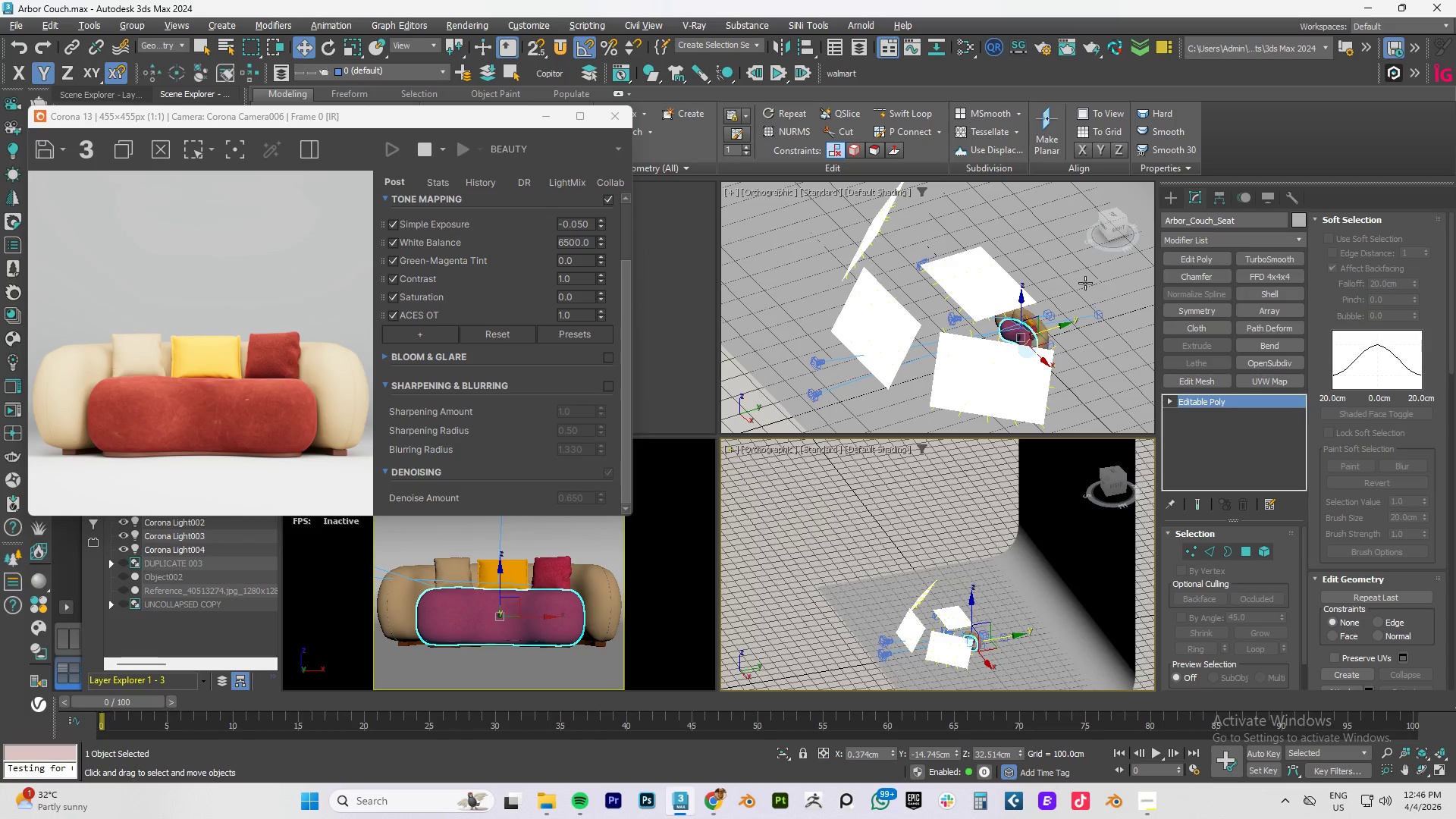 
left_click([1065, 275])
 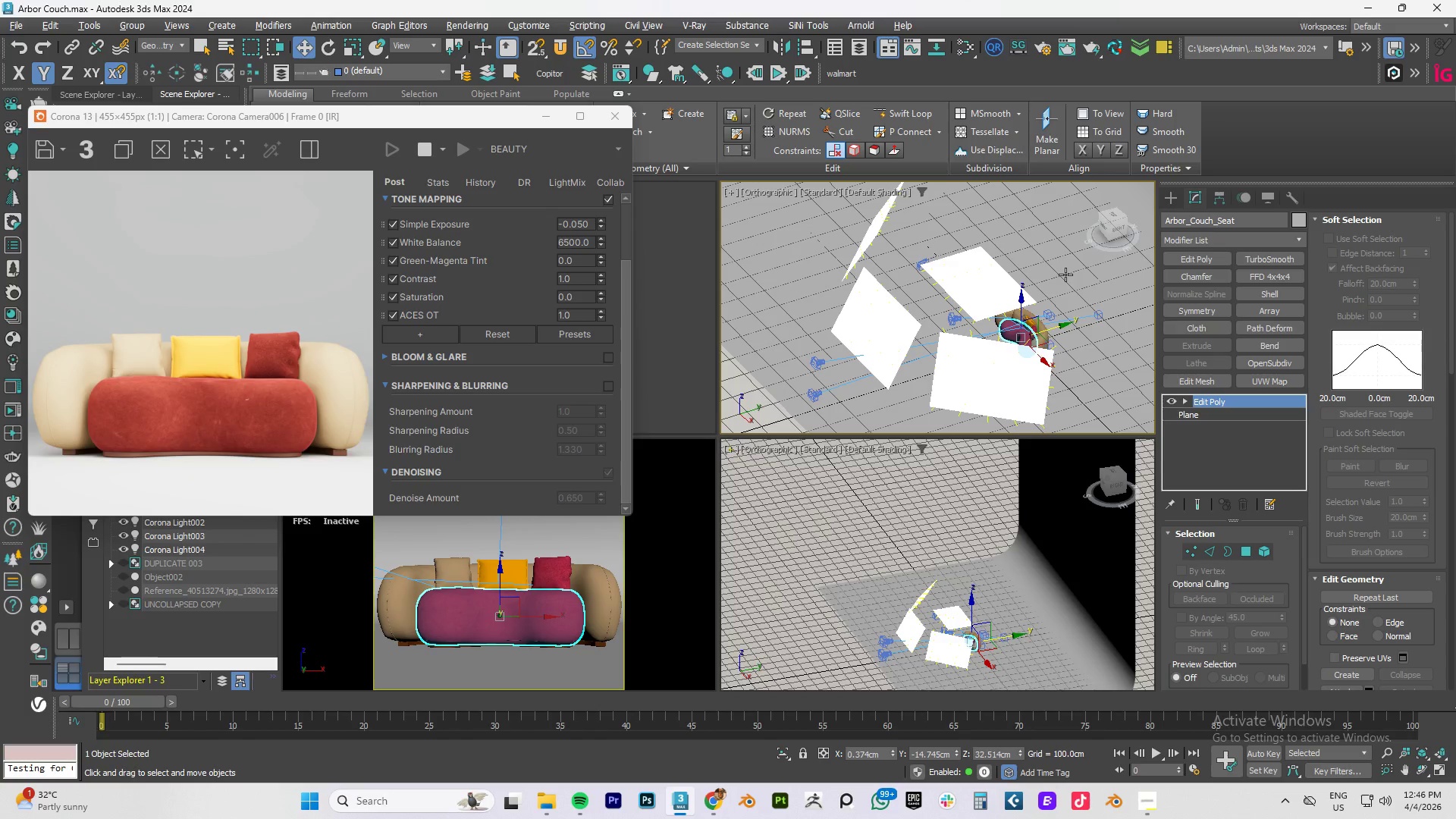 
right_click([1065, 275])
 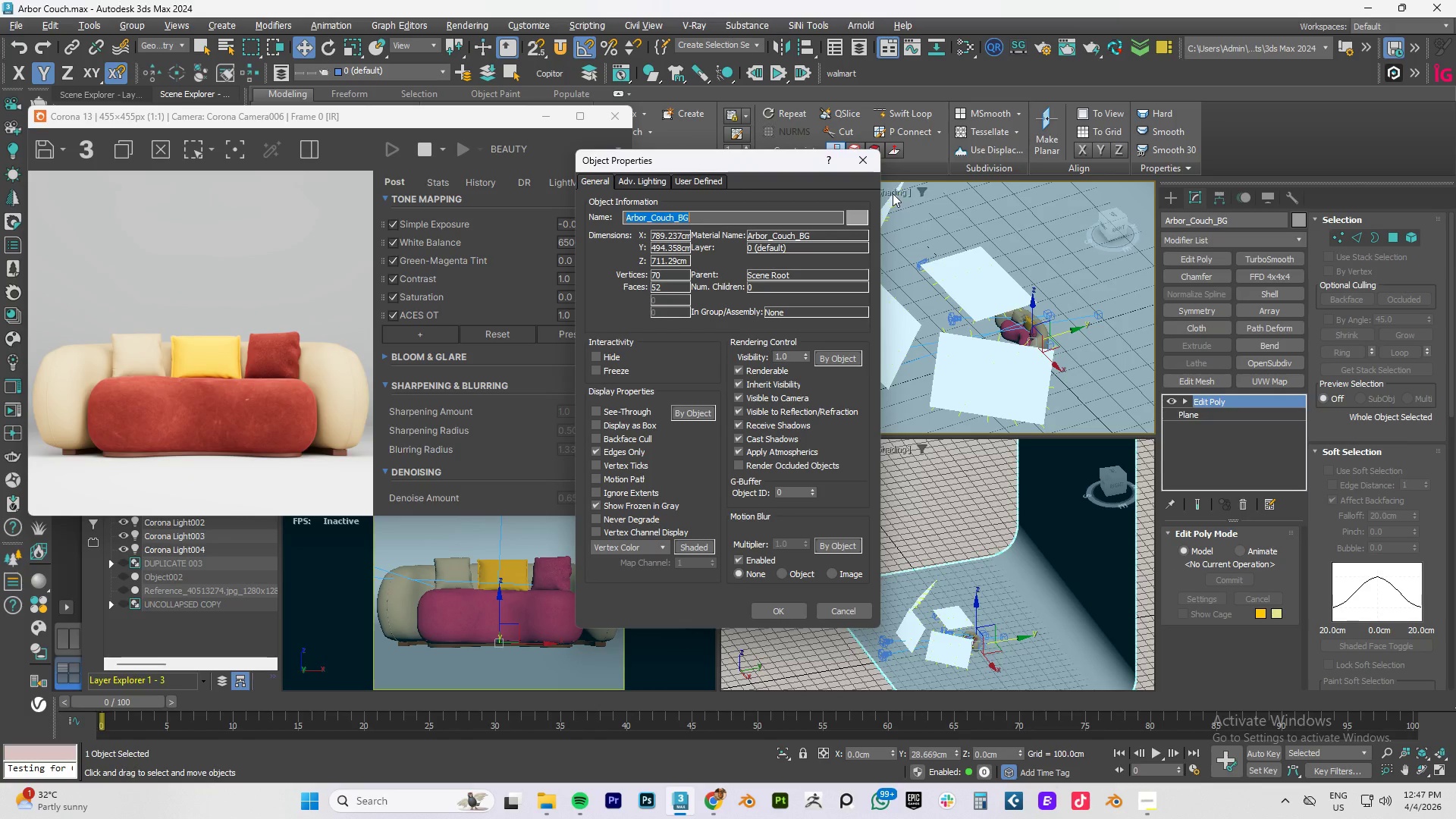 
left_click([872, 165])
 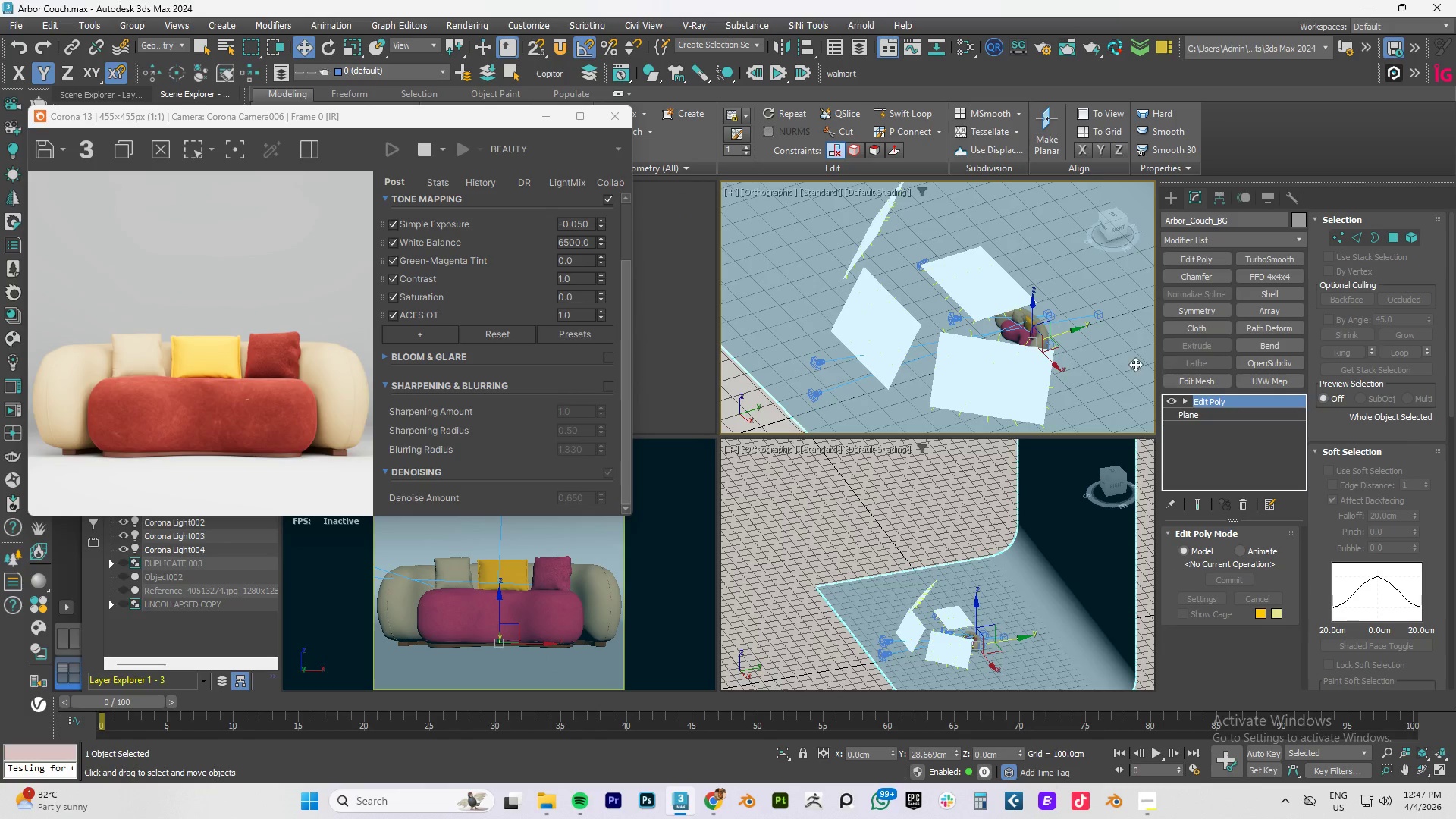 
right_click([1126, 364])
 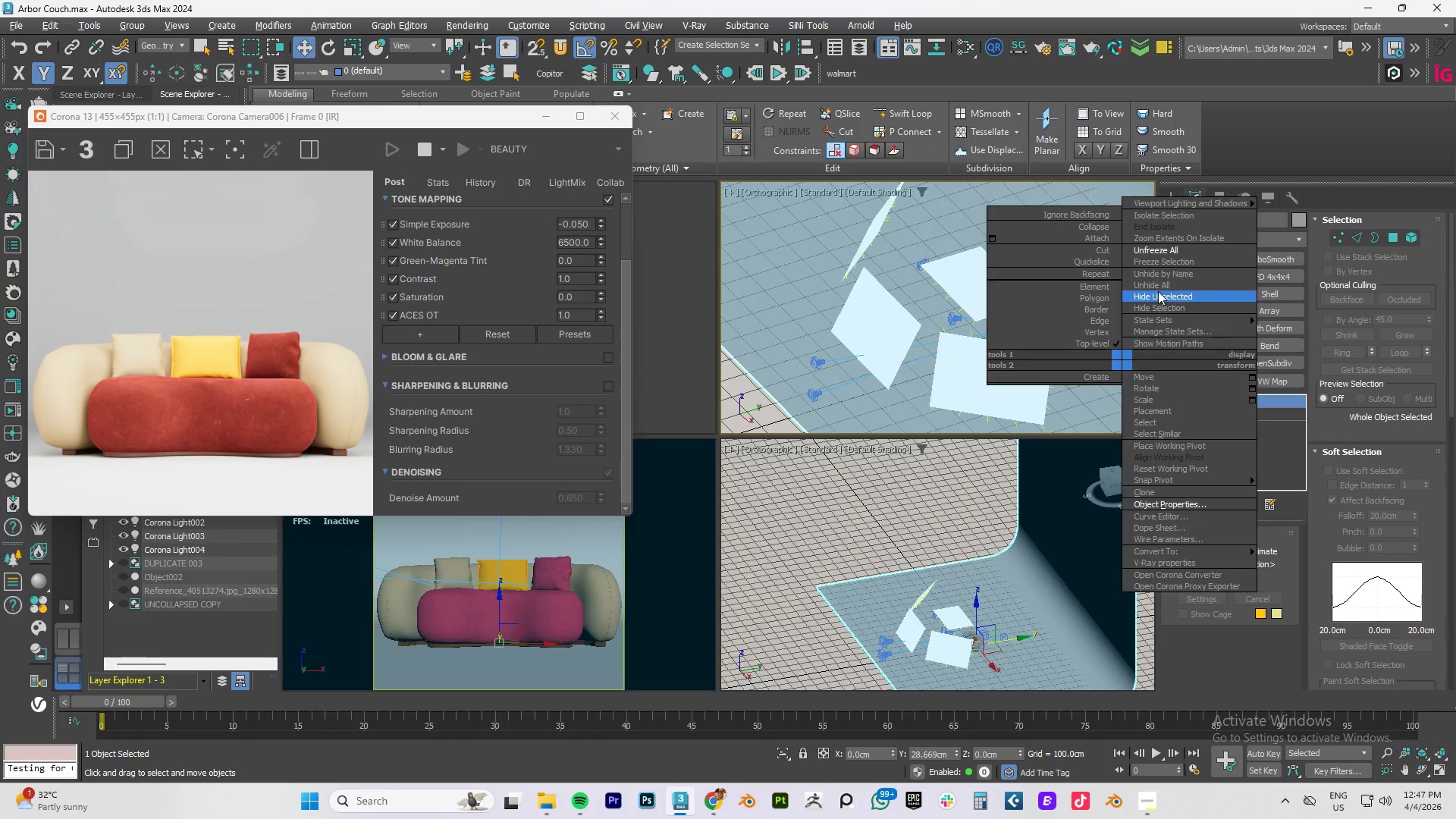 
left_click([1163, 258])
 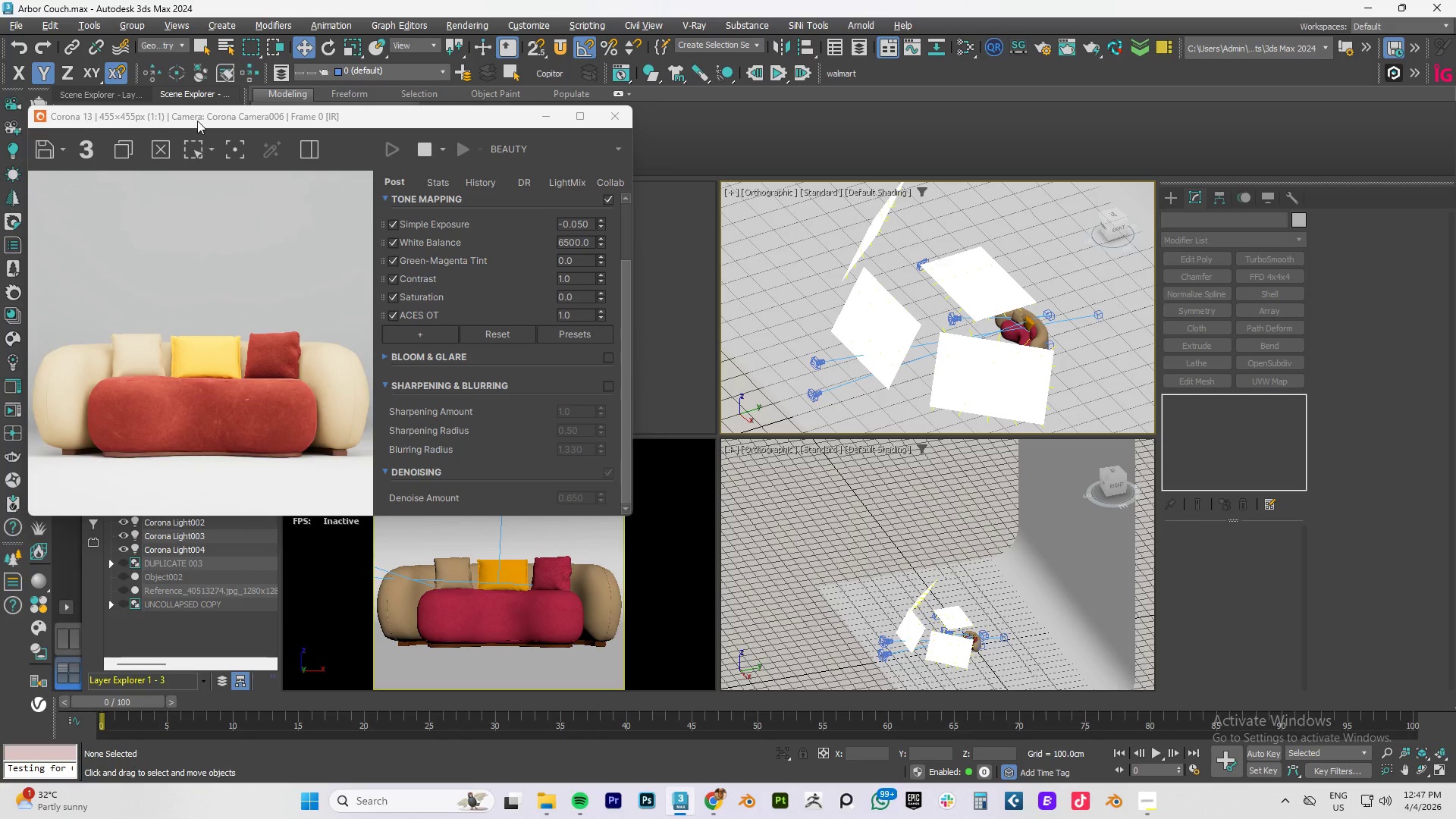 
left_click_drag(start_coordinate=[205, 121], to_coordinate=[629, 115])
 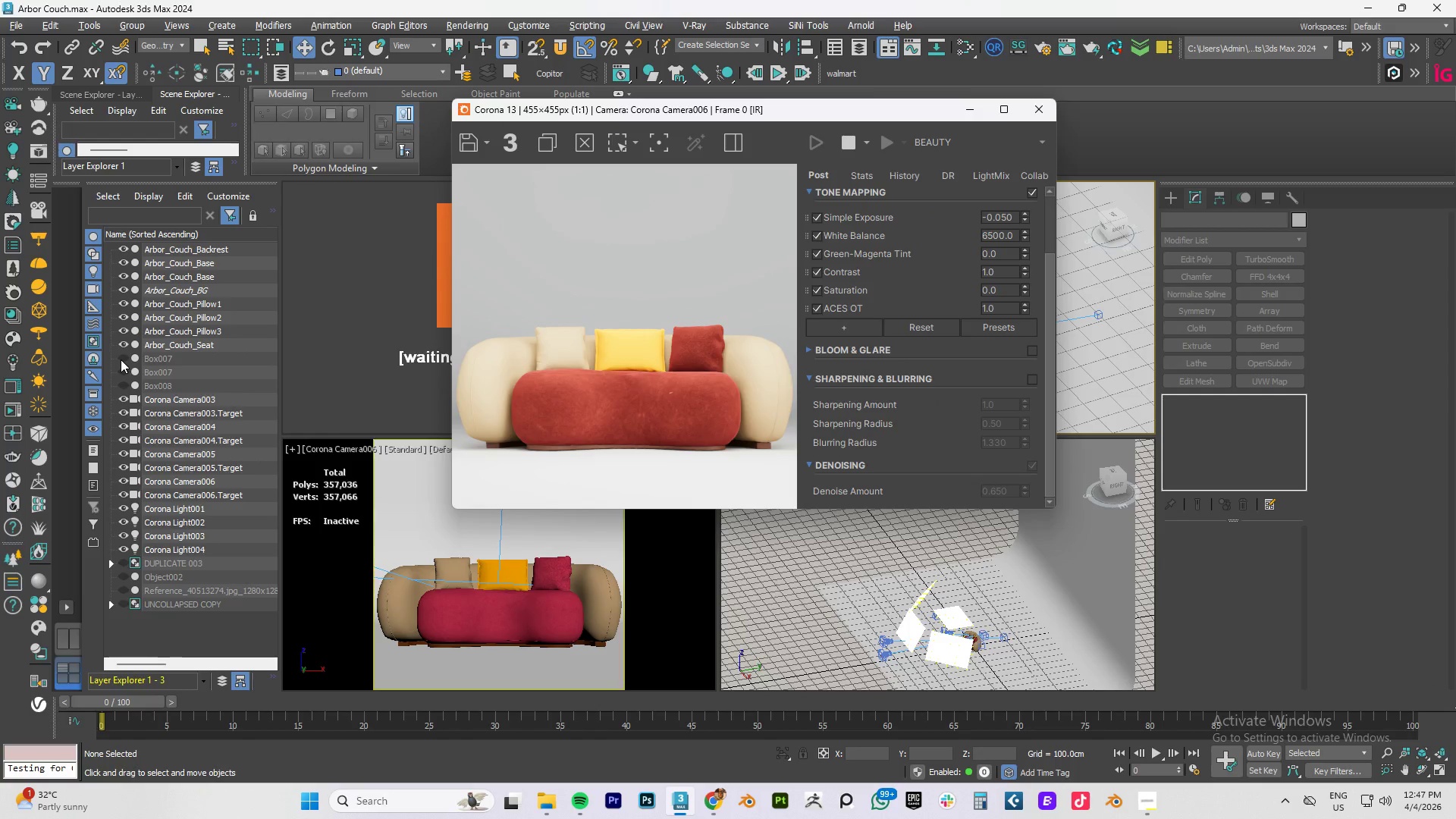 
left_click([122, 354])
 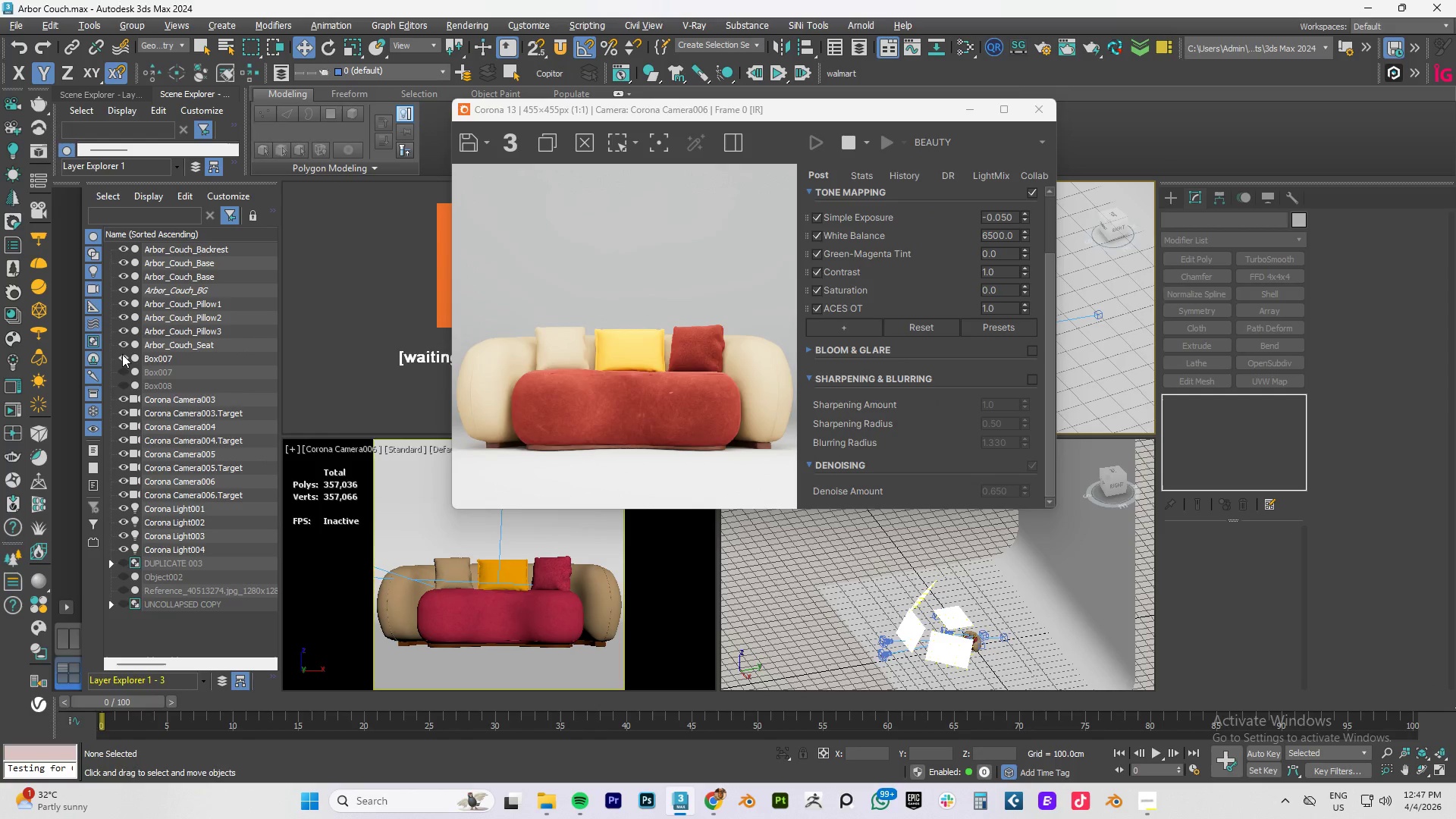 
left_click([122, 354])
 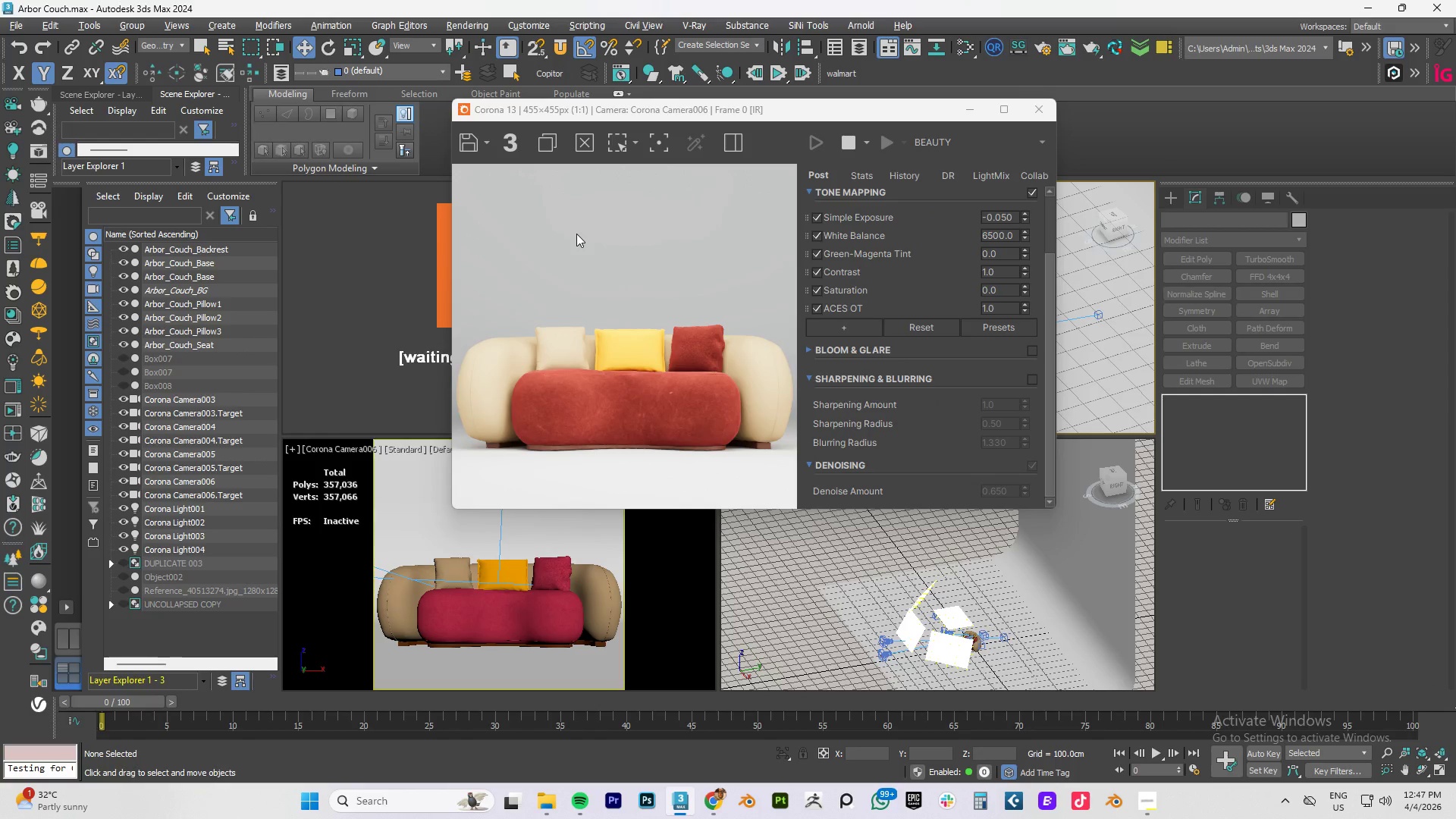 
left_click_drag(start_coordinate=[717, 113], to_coordinate=[466, 93])
 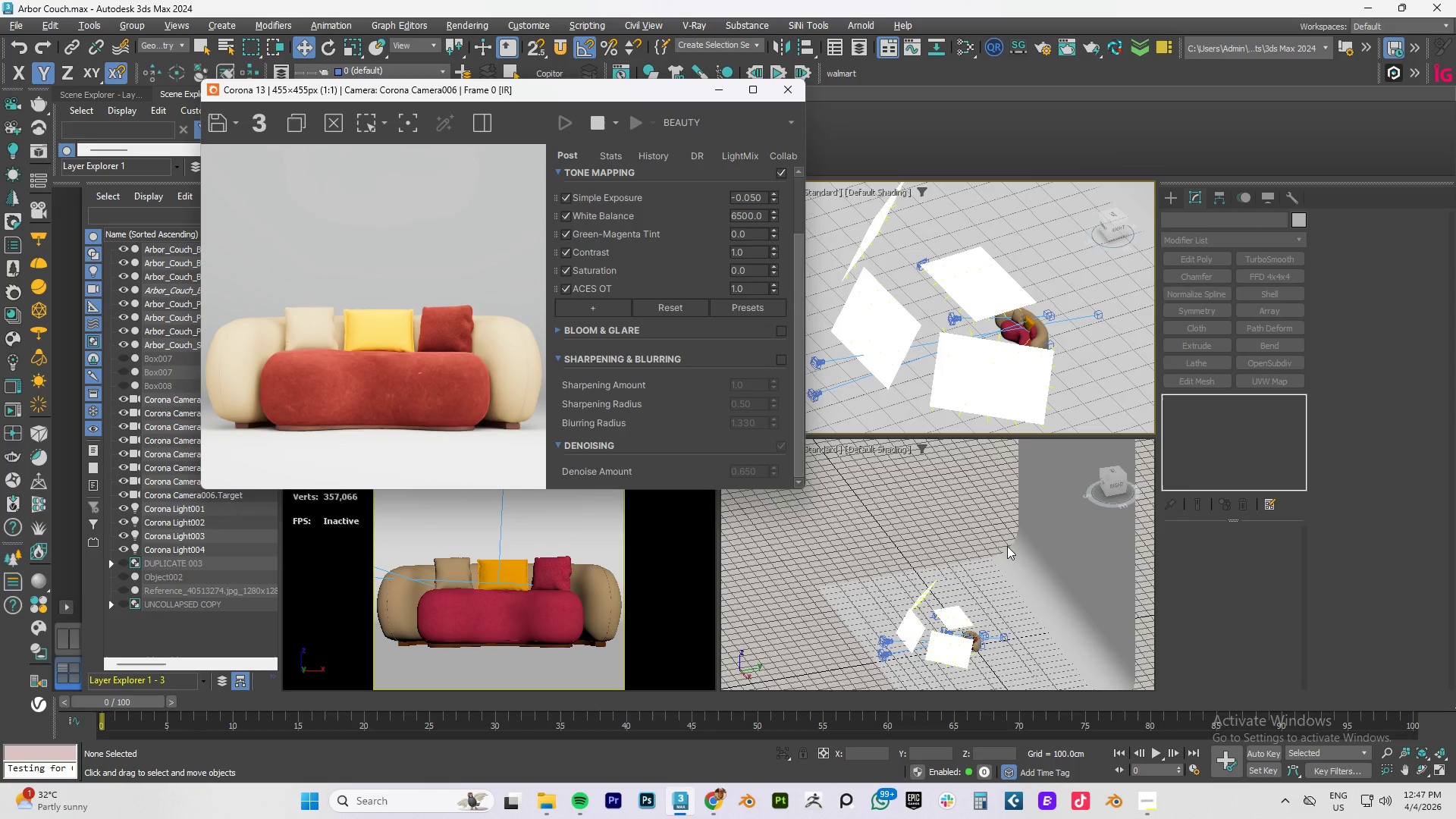 
scroll: coordinate [1007, 548], scroll_direction: down, amount: 2.0
 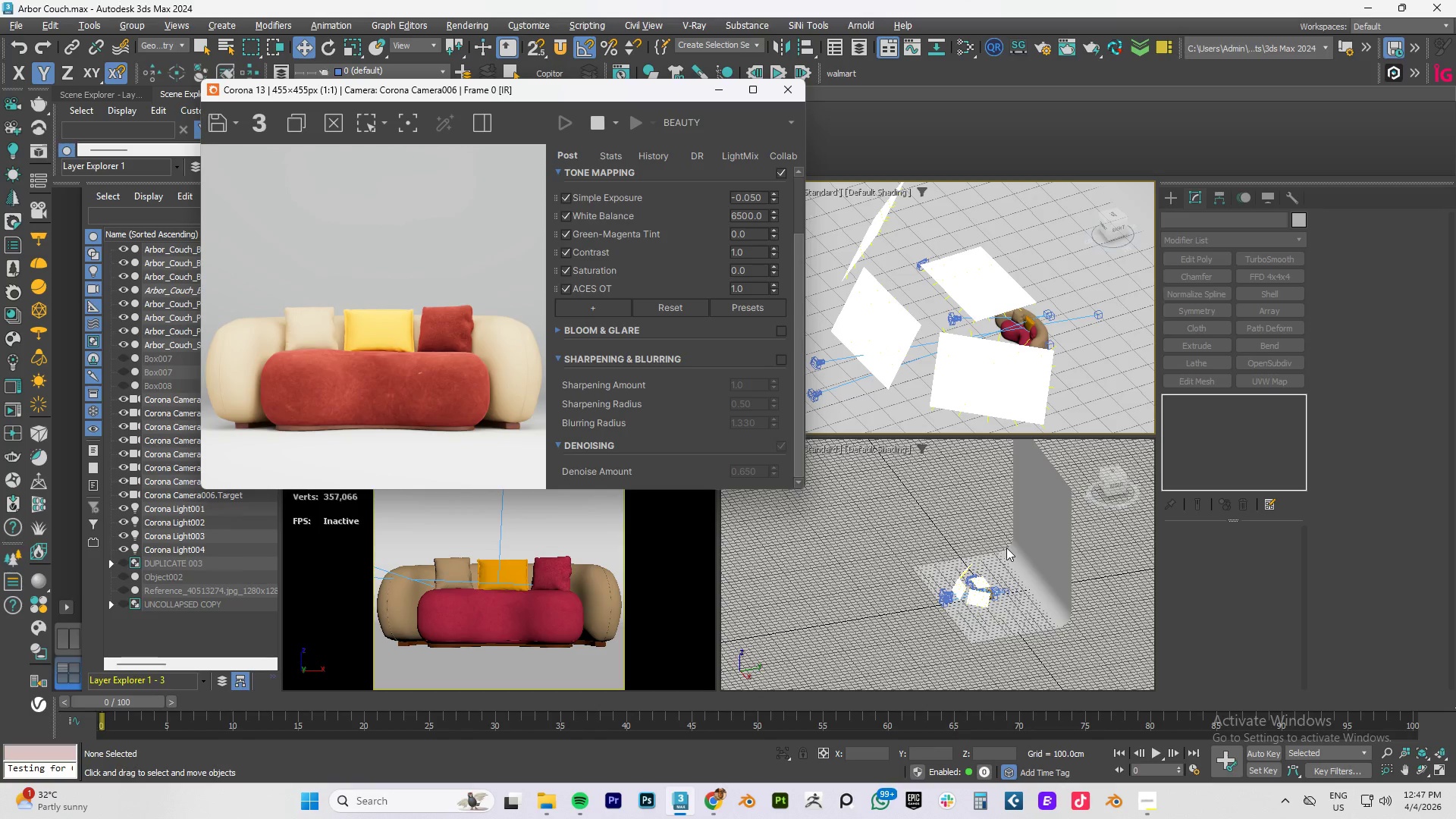 
type(FZ)
 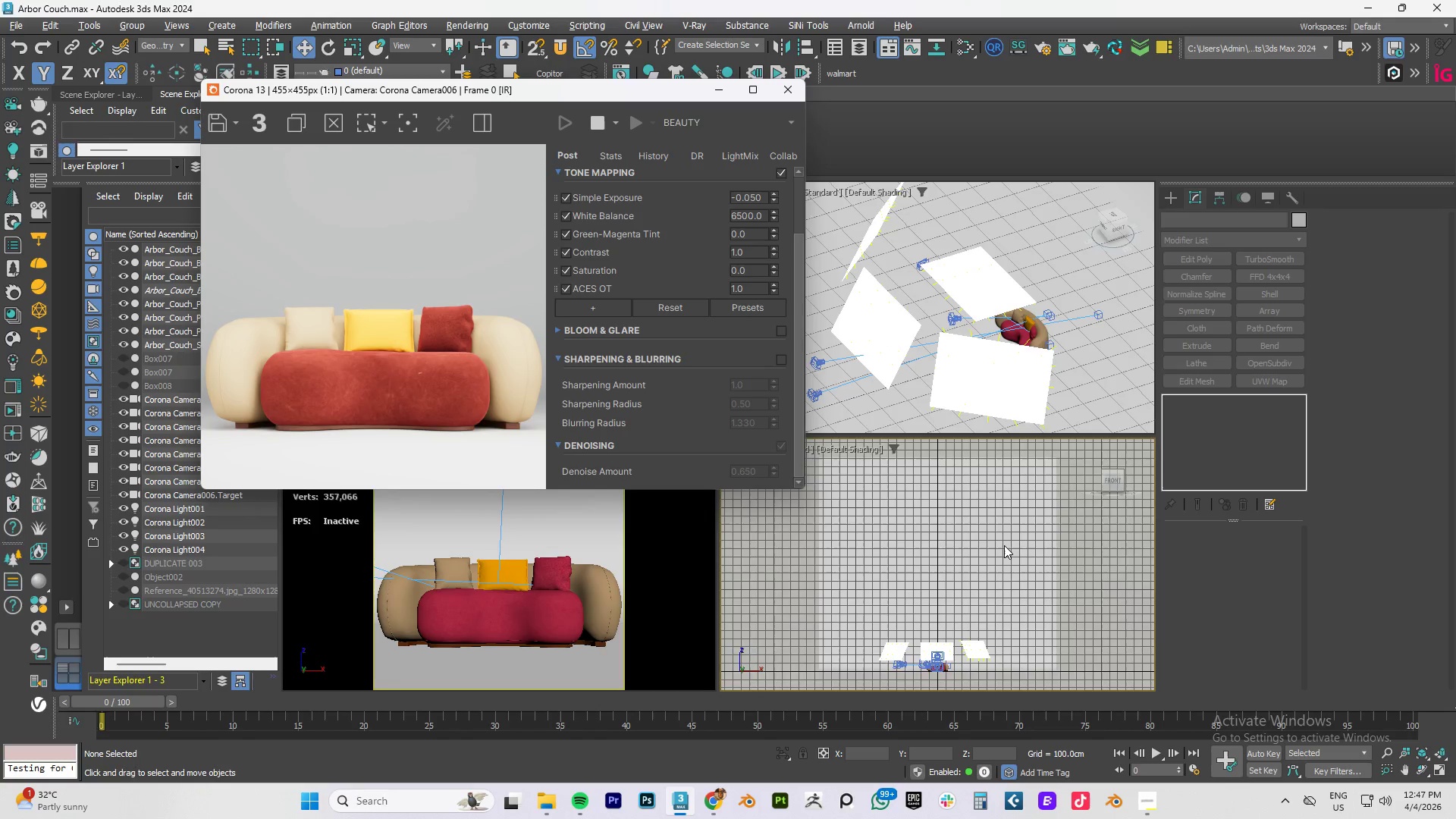 
scroll: coordinate [1015, 583], scroll_direction: down, amount: 5.0
 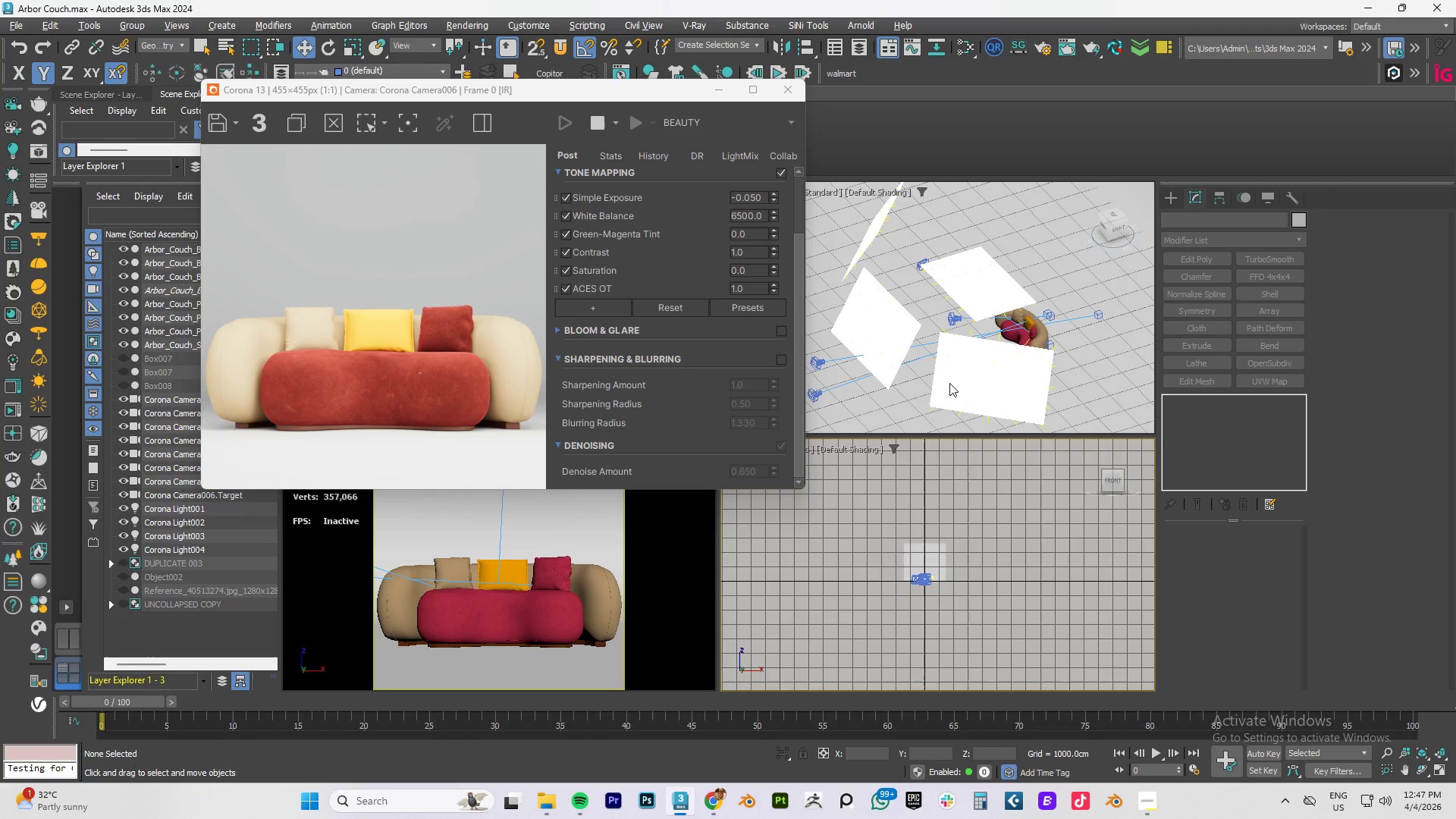 
left_click_drag(start_coordinate=[1015, 497], to_coordinate=[825, 643])
 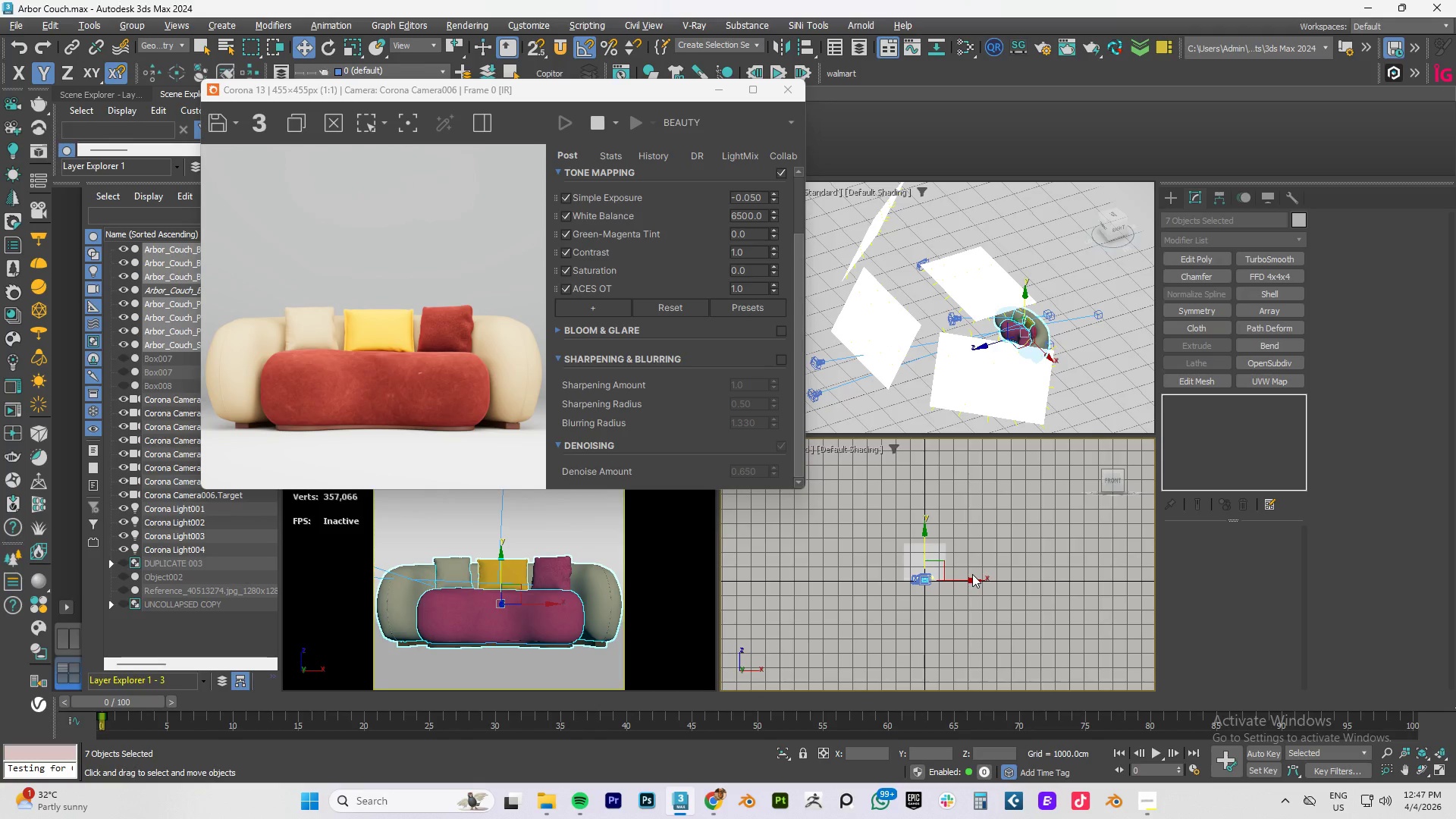 
scroll: coordinate [846, 580], scroll_direction: up, amount: 13.0
 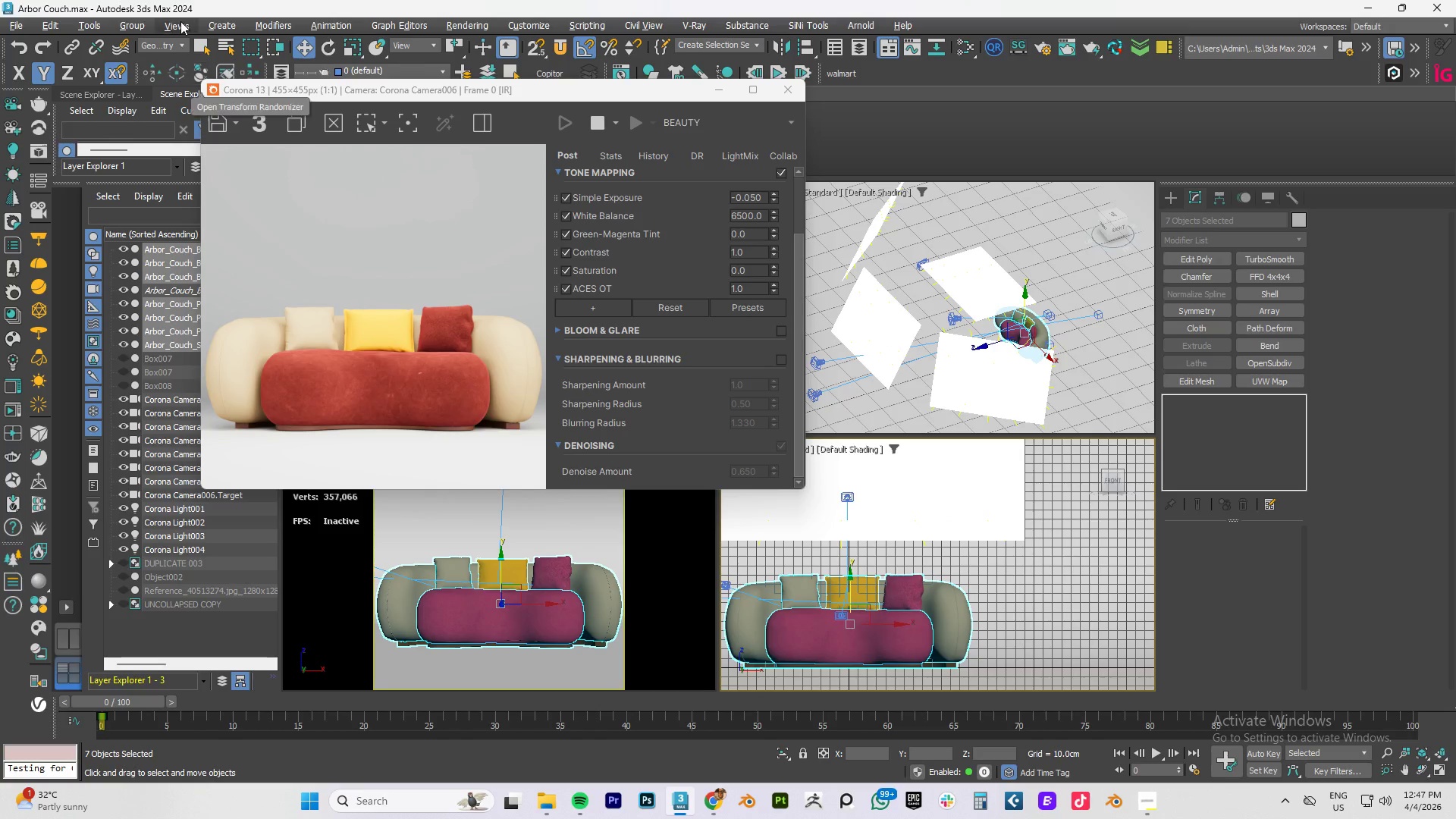 
left_click([124, 26])
 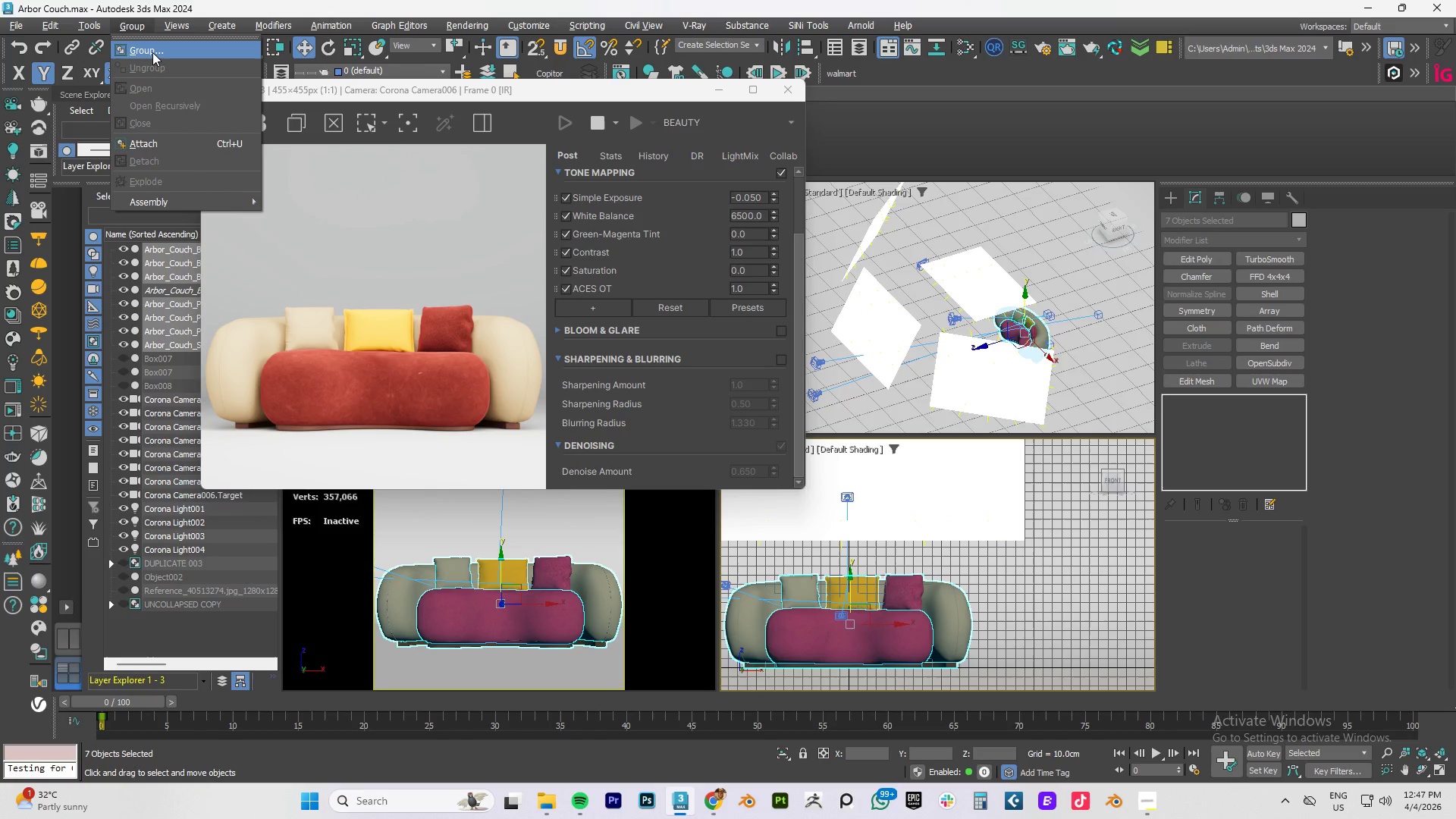 
left_click([152, 52])
 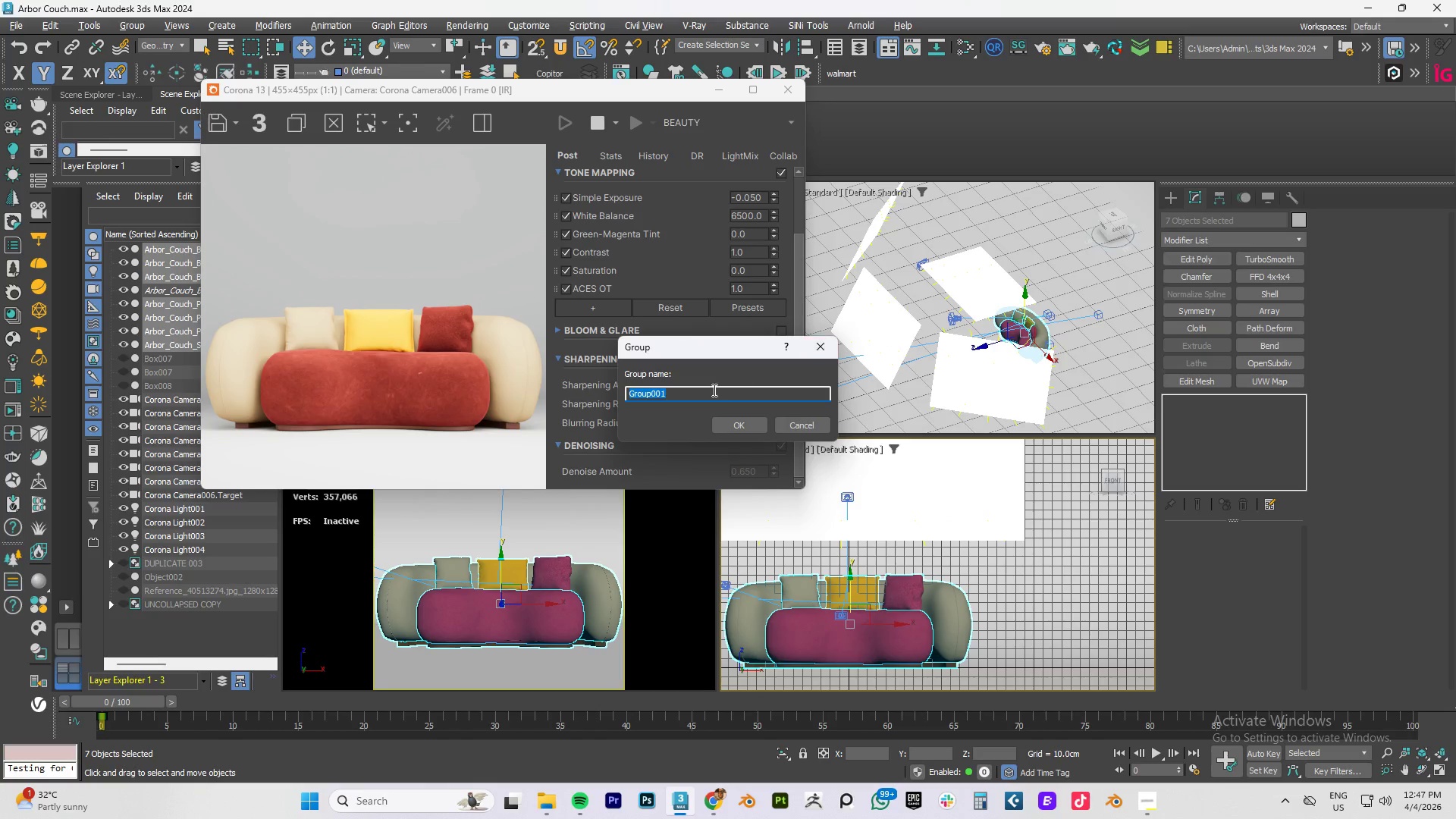 
key(Control+V)
 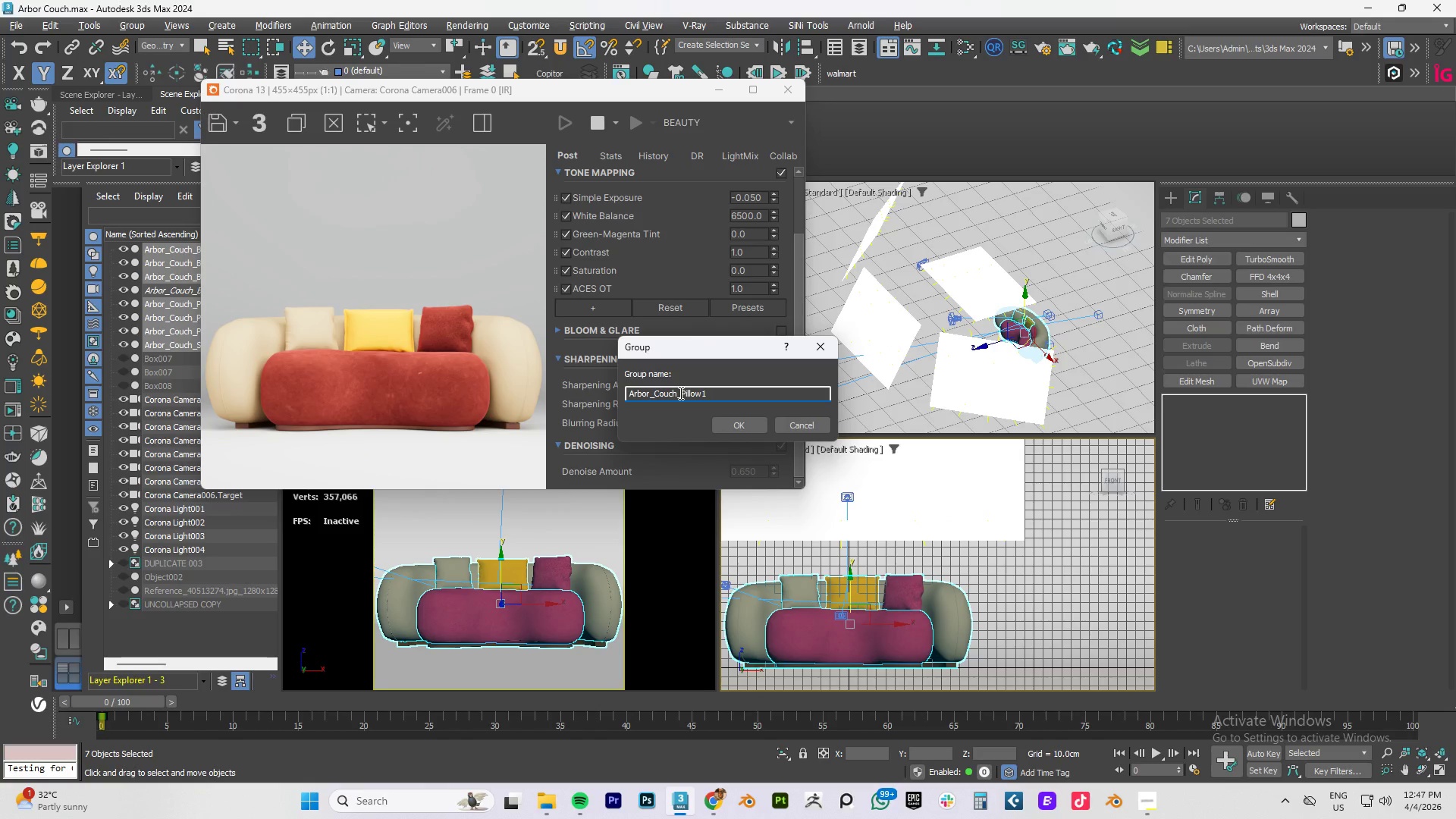 
left_click_drag(start_coordinate=[676, 394], to_coordinate=[839, 395])
 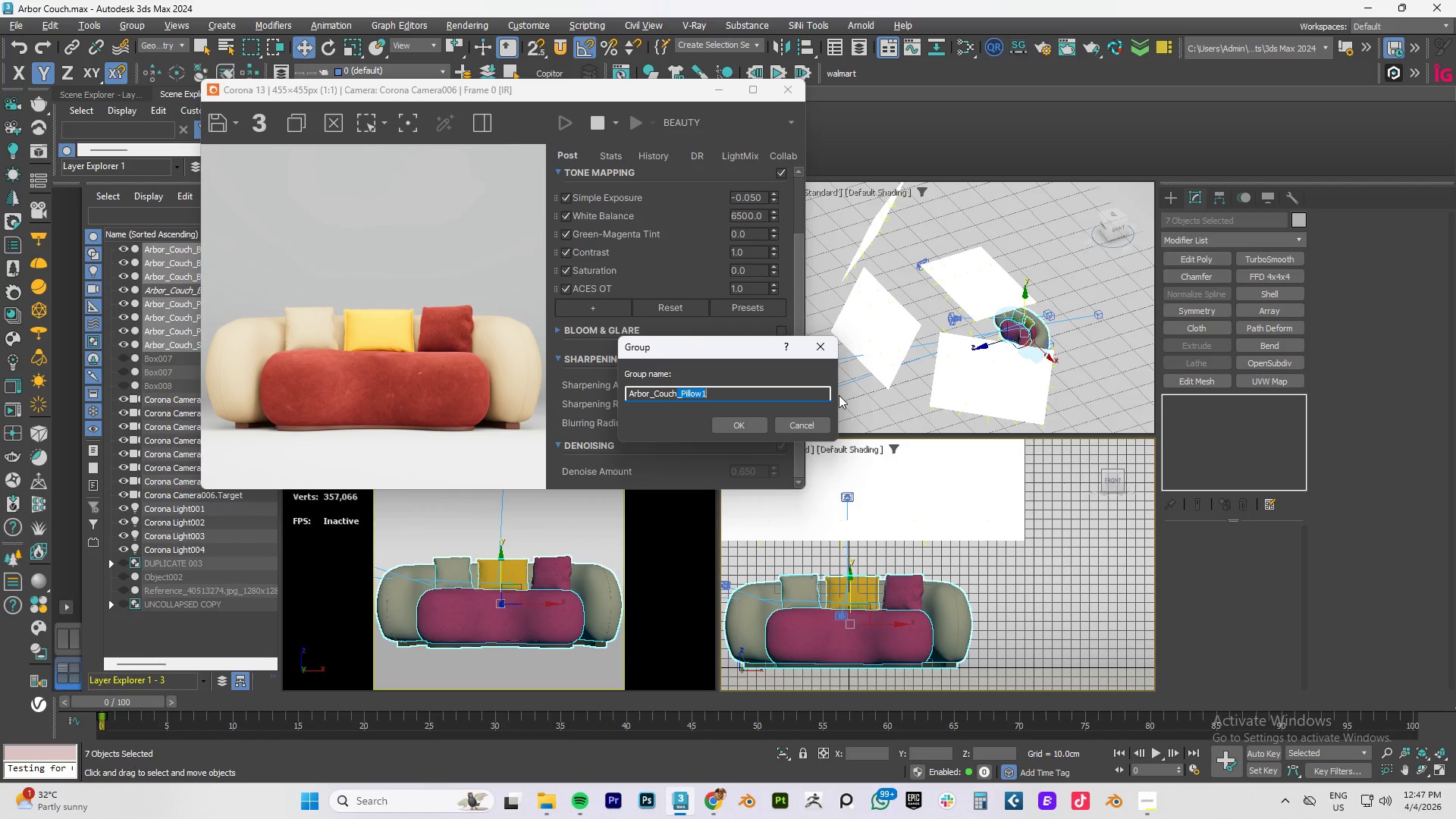 
key(Backspace)
 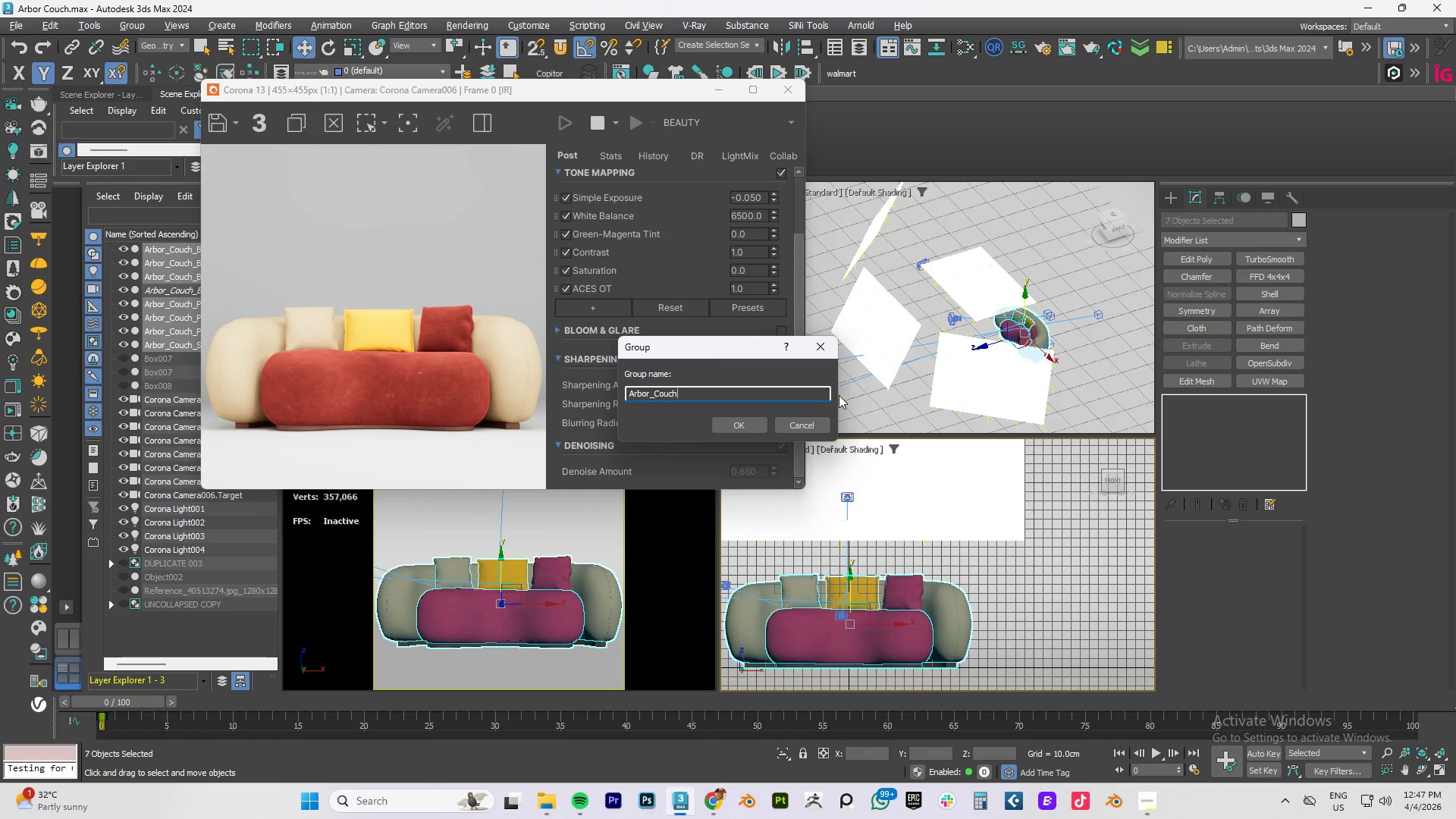 
key(Enter)
 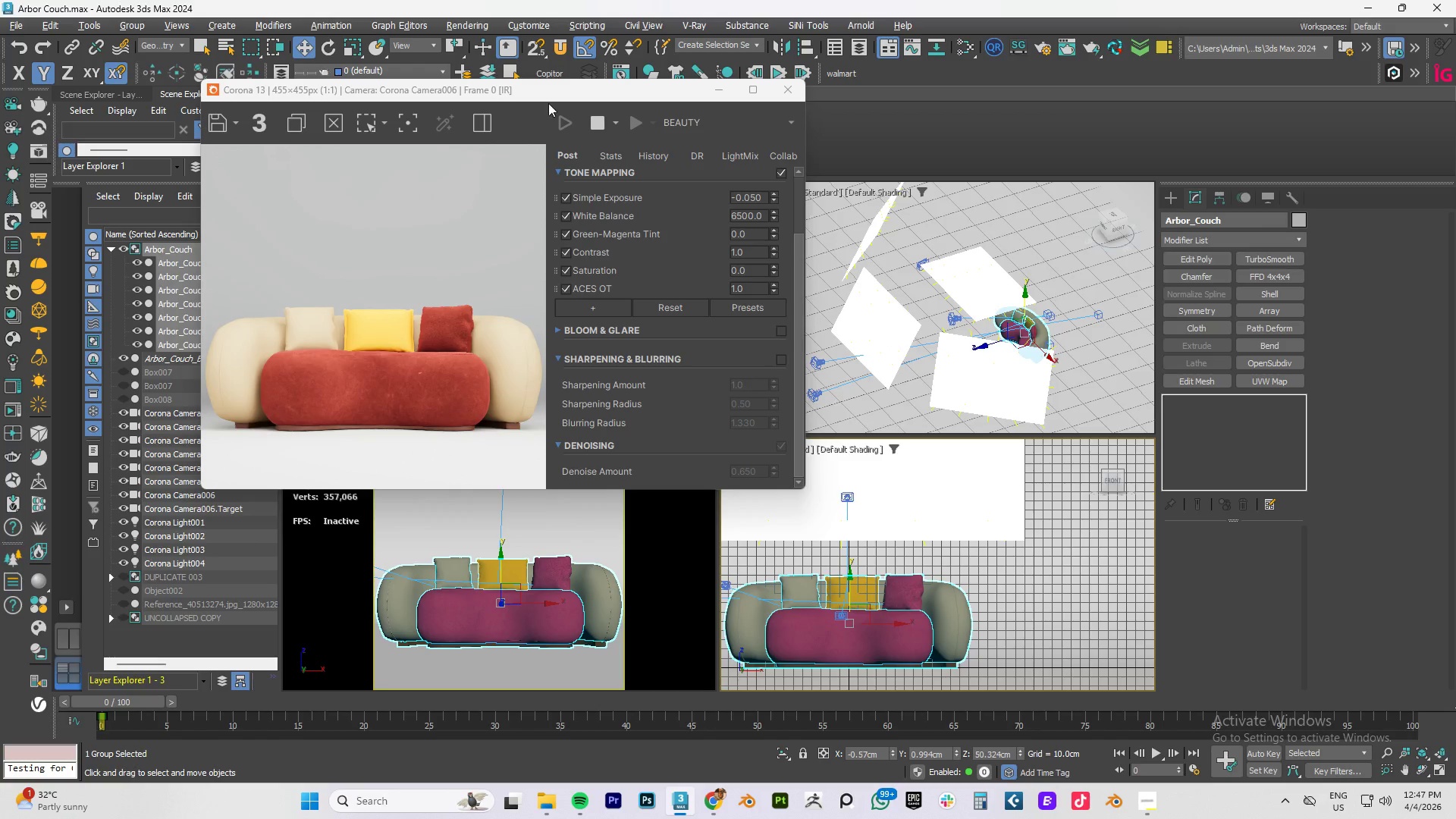 
left_click_drag(start_coordinate=[578, 94], to_coordinate=[1207, 91])
 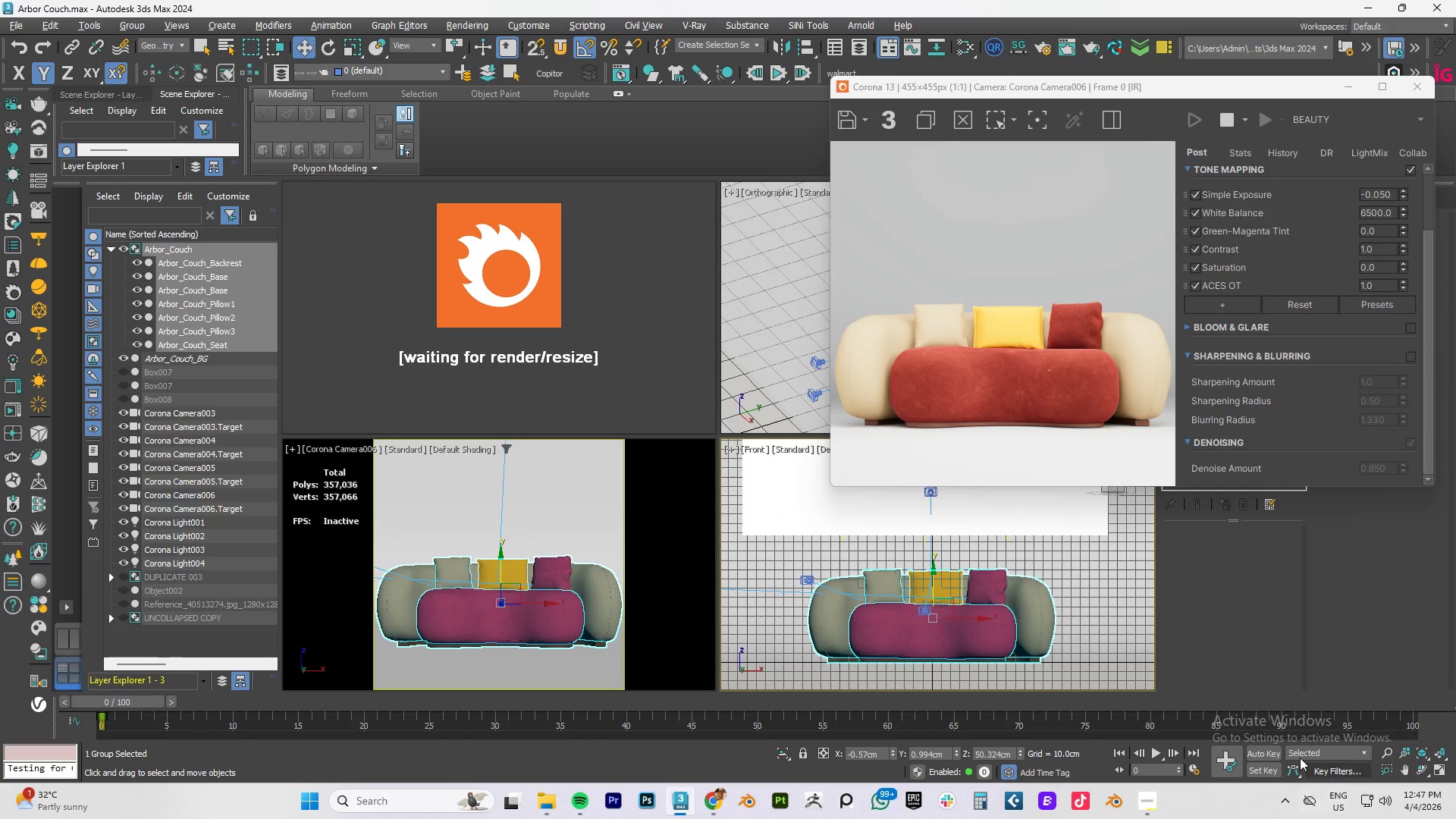 
left_click([1259, 752])
 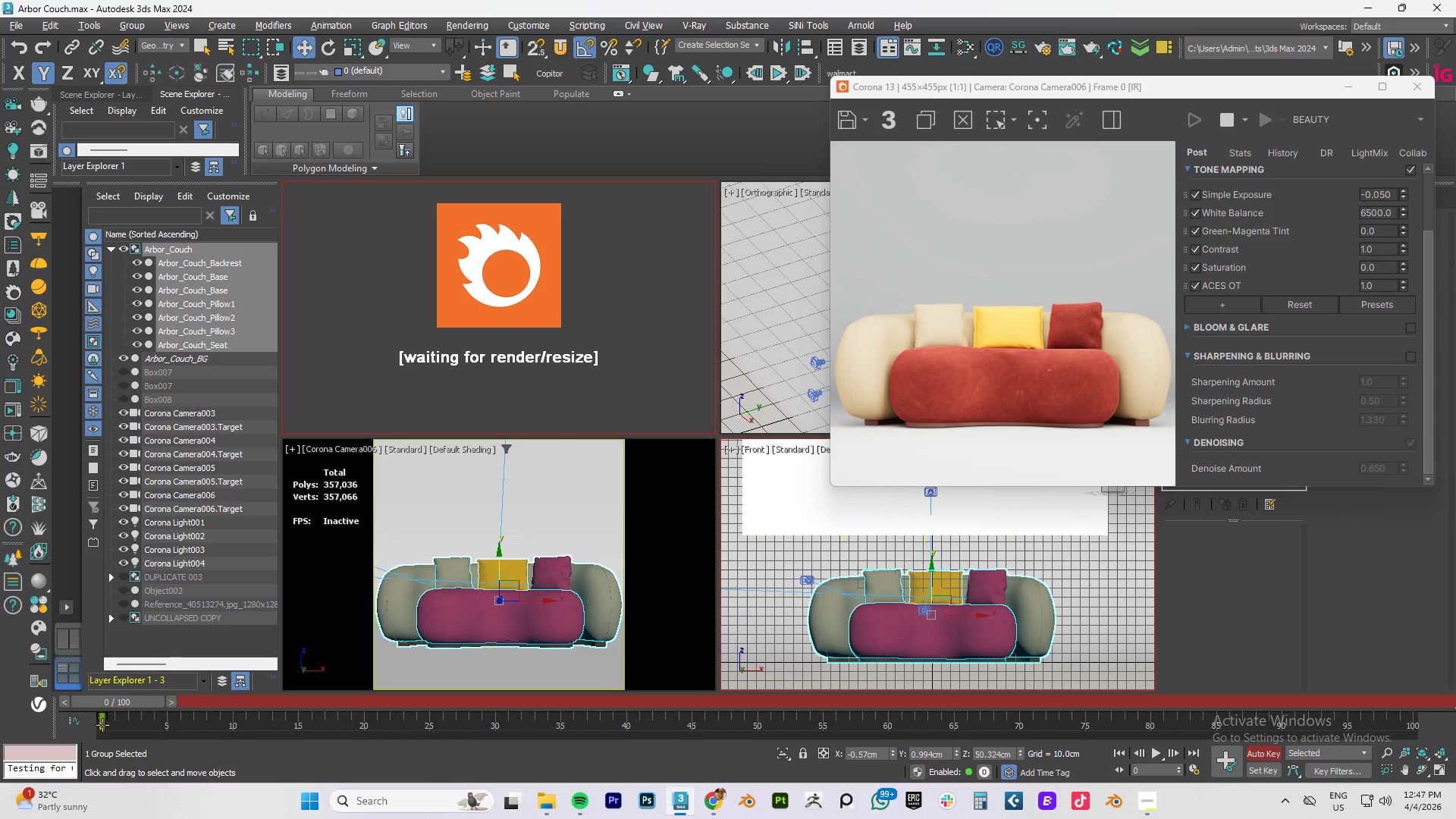 
left_click_drag(start_coordinate=[110, 701], to_coordinate=[498, 704])
 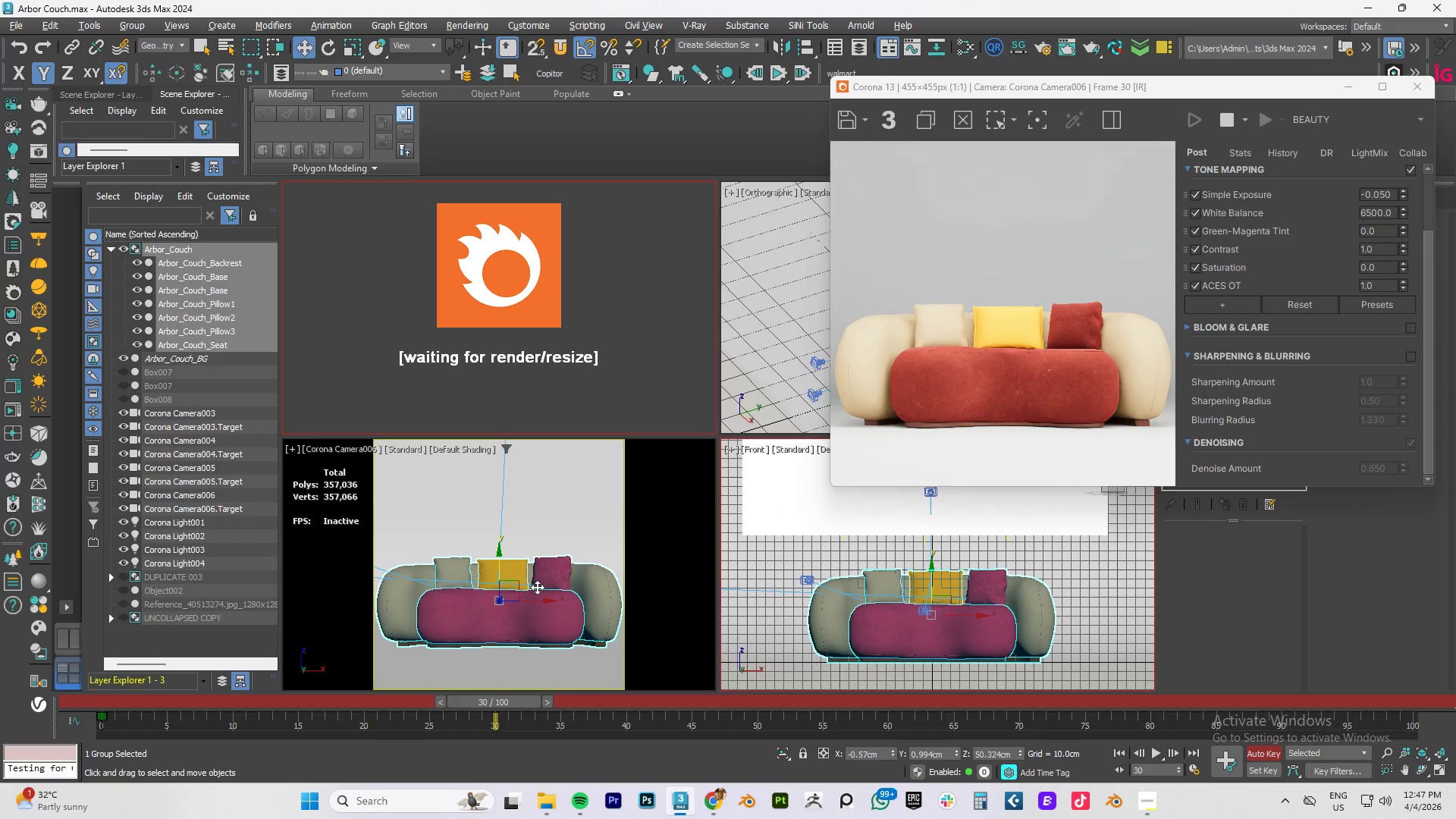 
type(RE)
 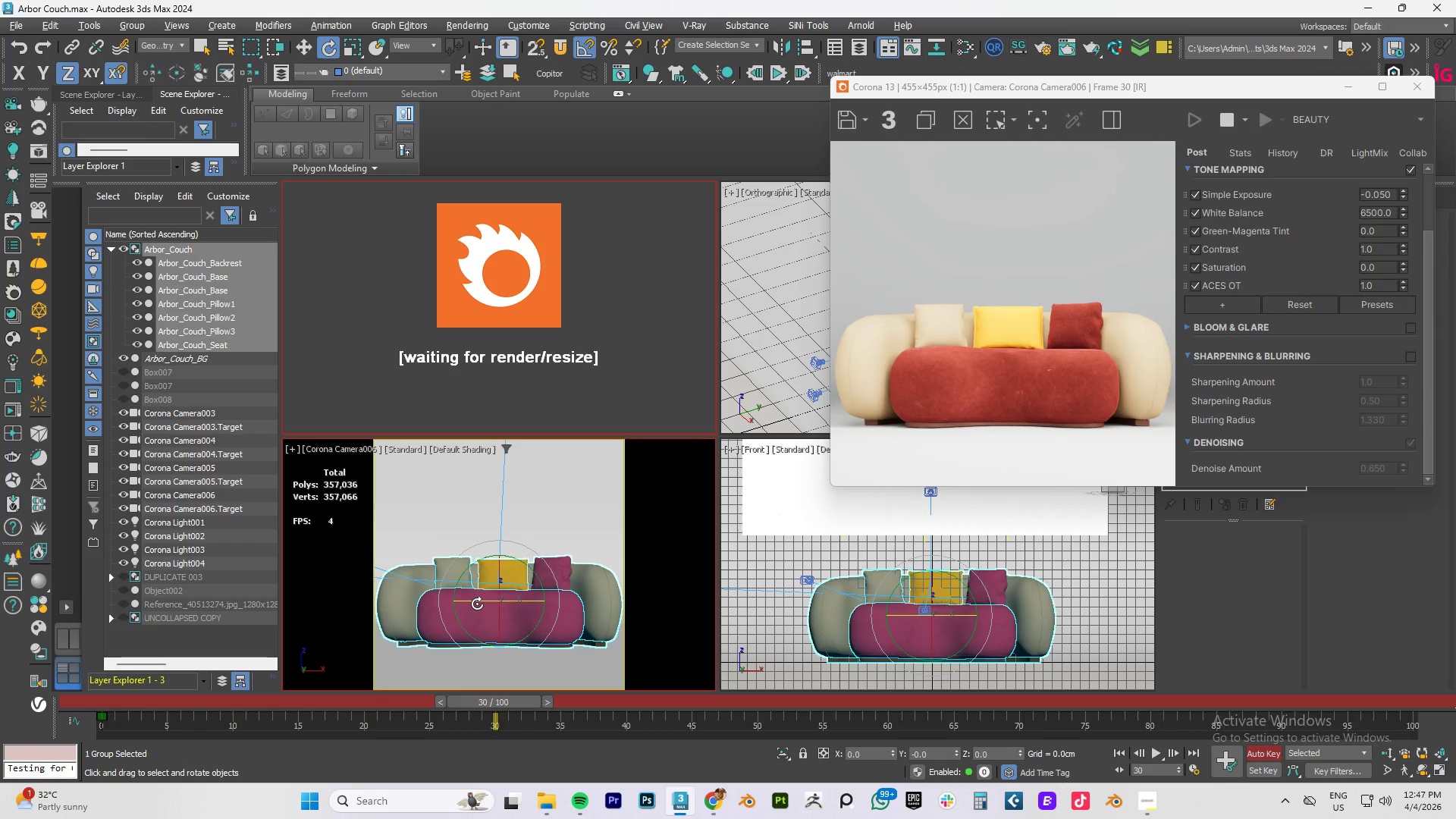 
left_click_drag(start_coordinate=[477, 604], to_coordinate=[752, 601])
 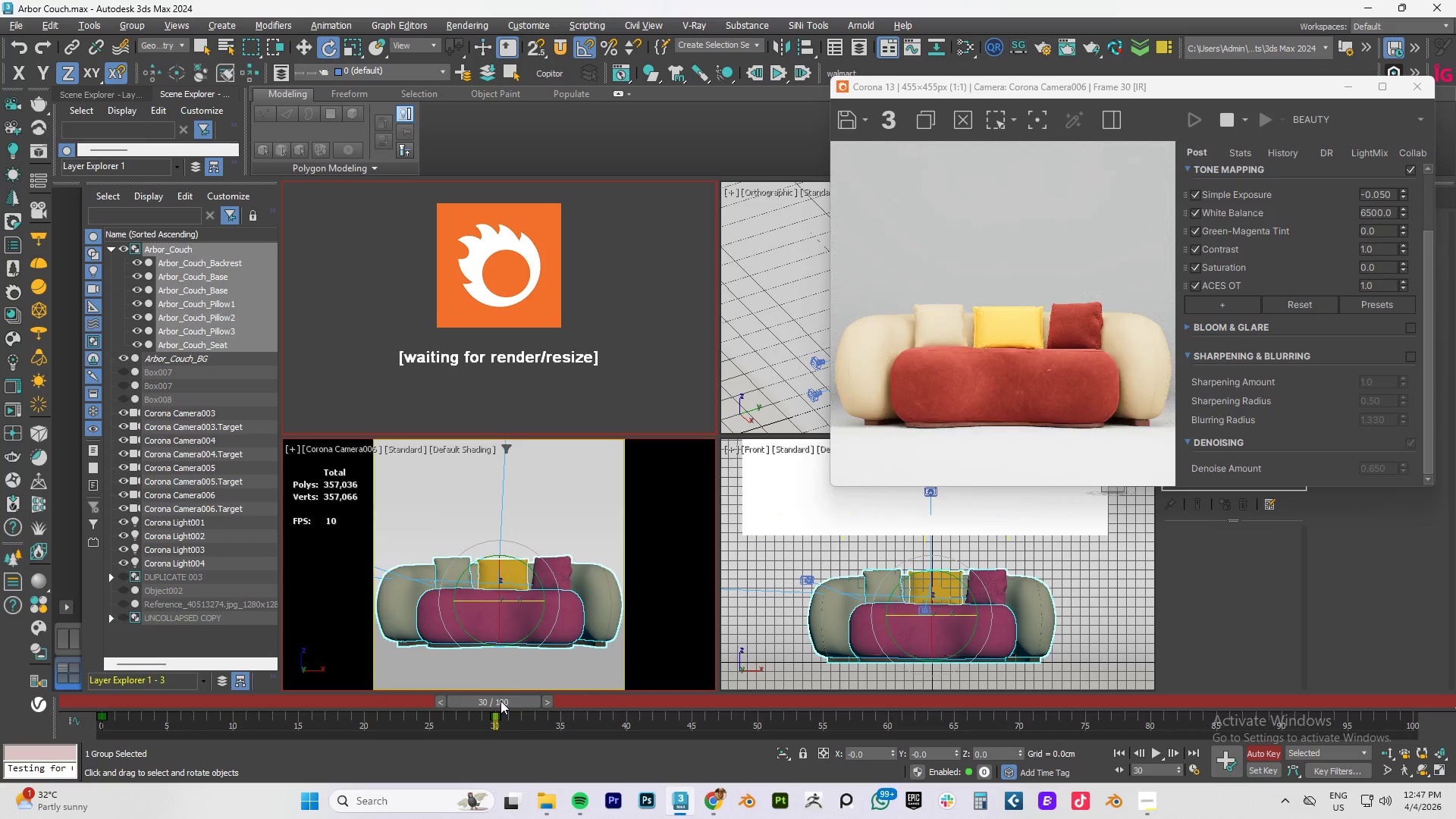 
left_click_drag(start_coordinate=[500, 697], to_coordinate=[111, 702])
 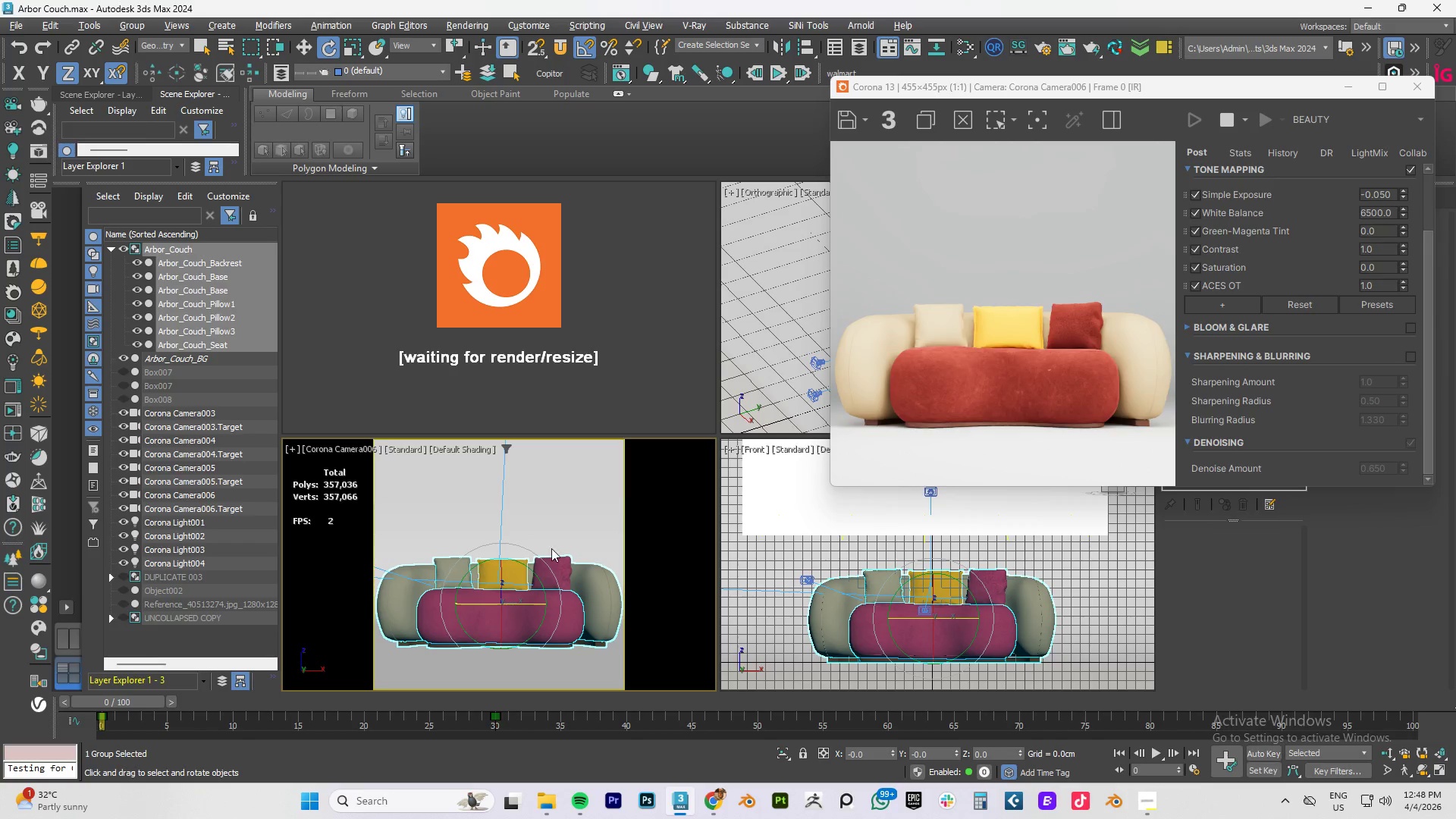 
key(W)
 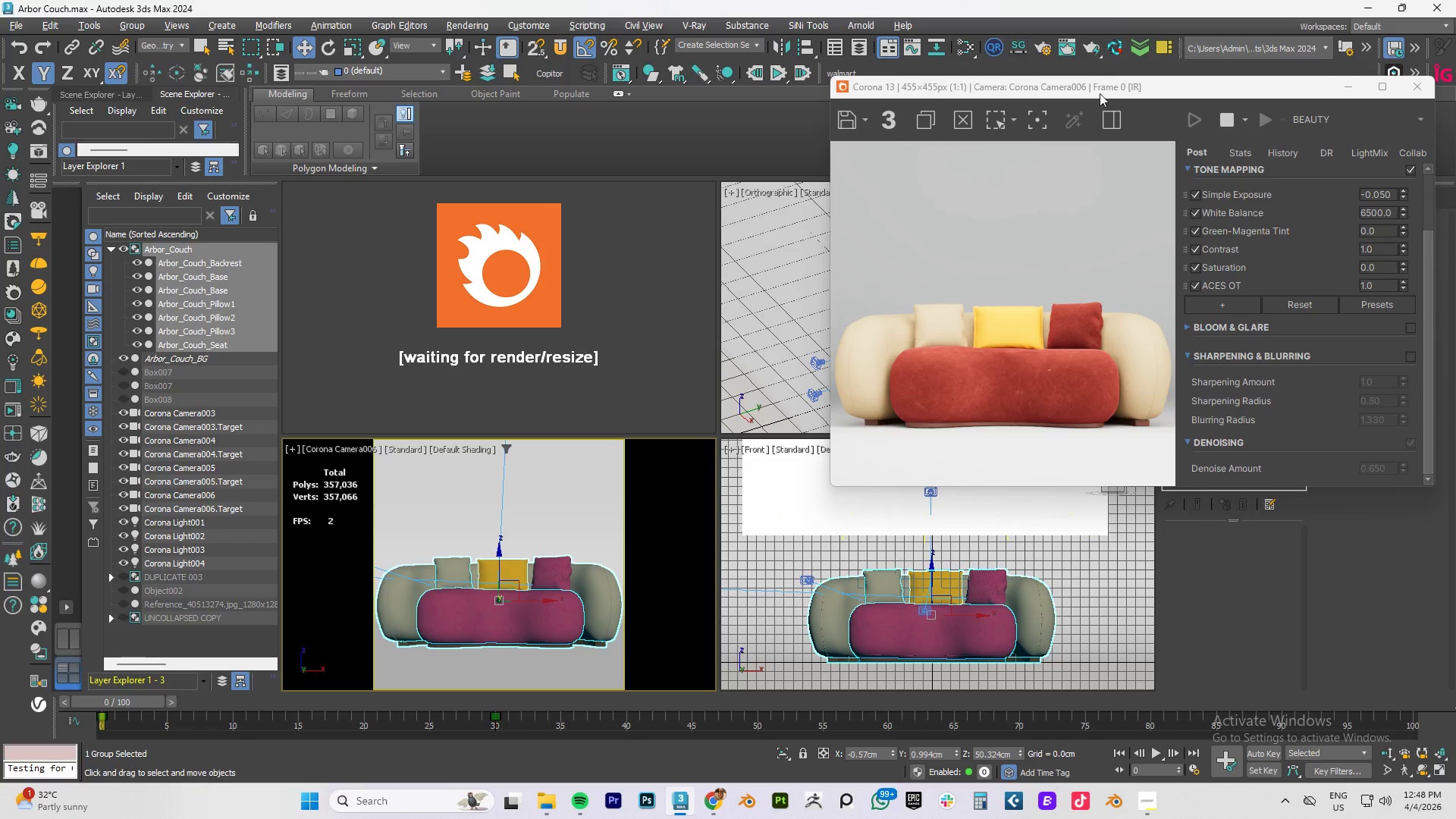 
left_click_drag(start_coordinate=[1103, 88], to_coordinate=[222, 62])
 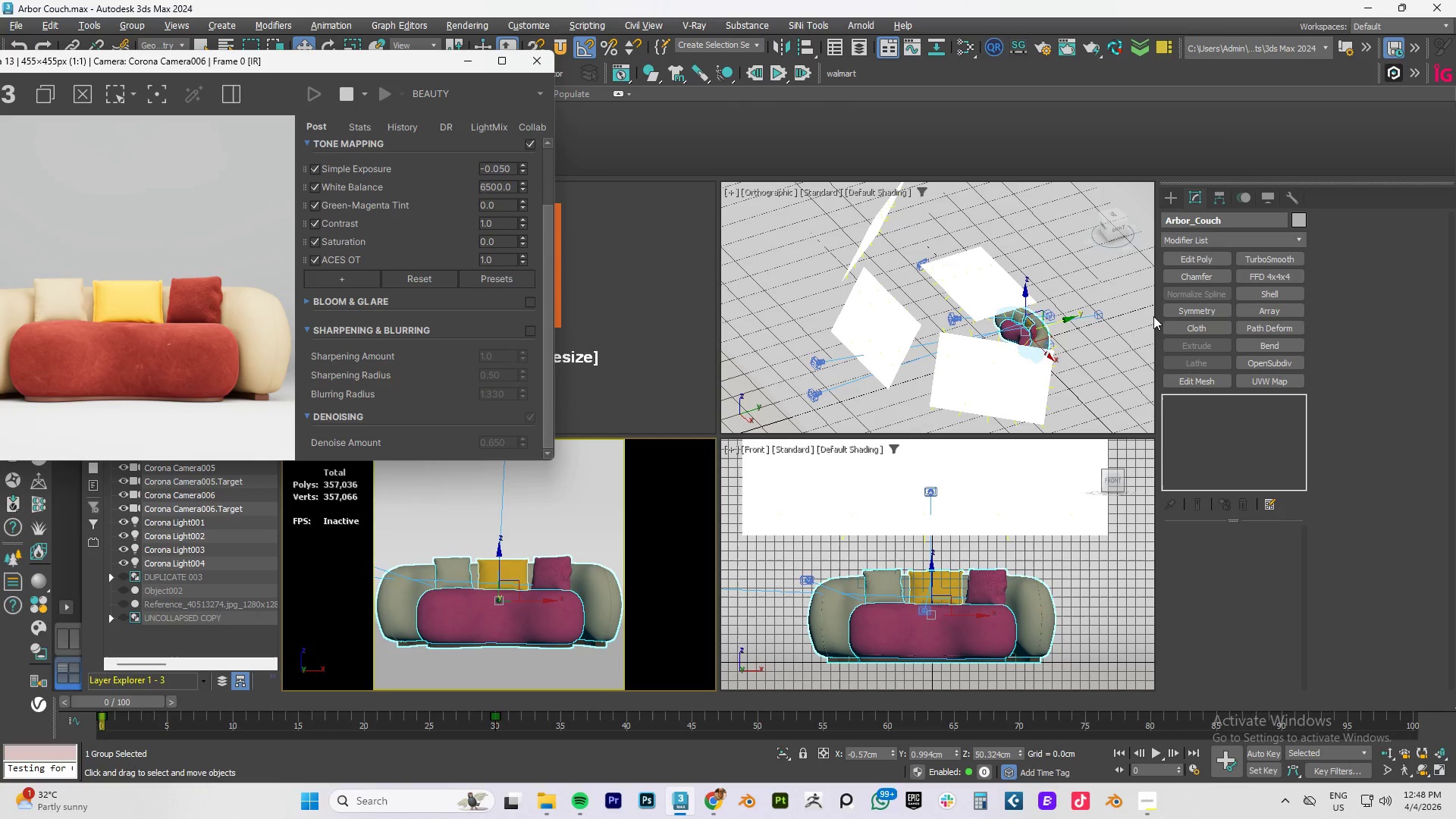 
left_click([1220, 196])
 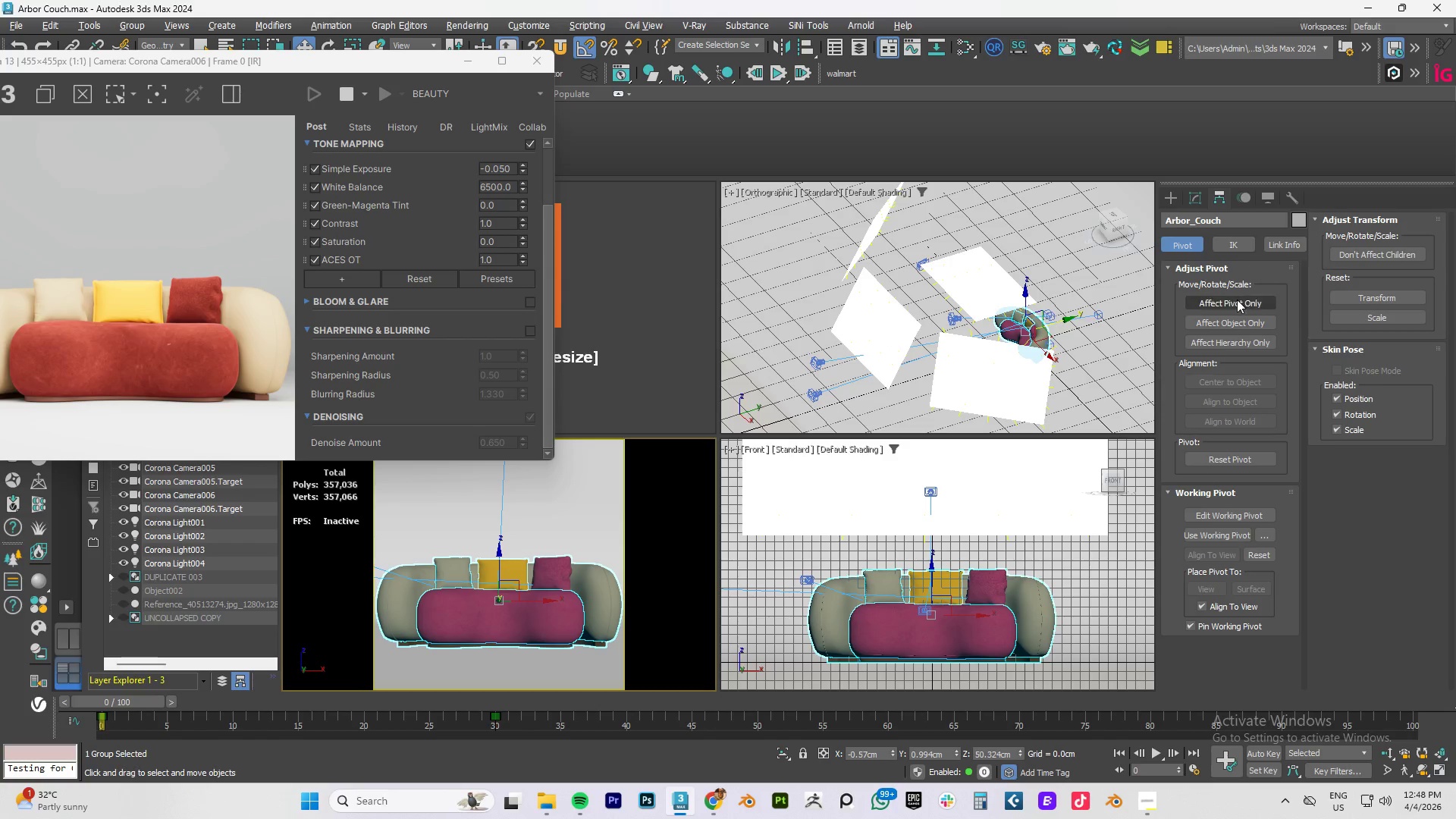 
left_click([1232, 304])
 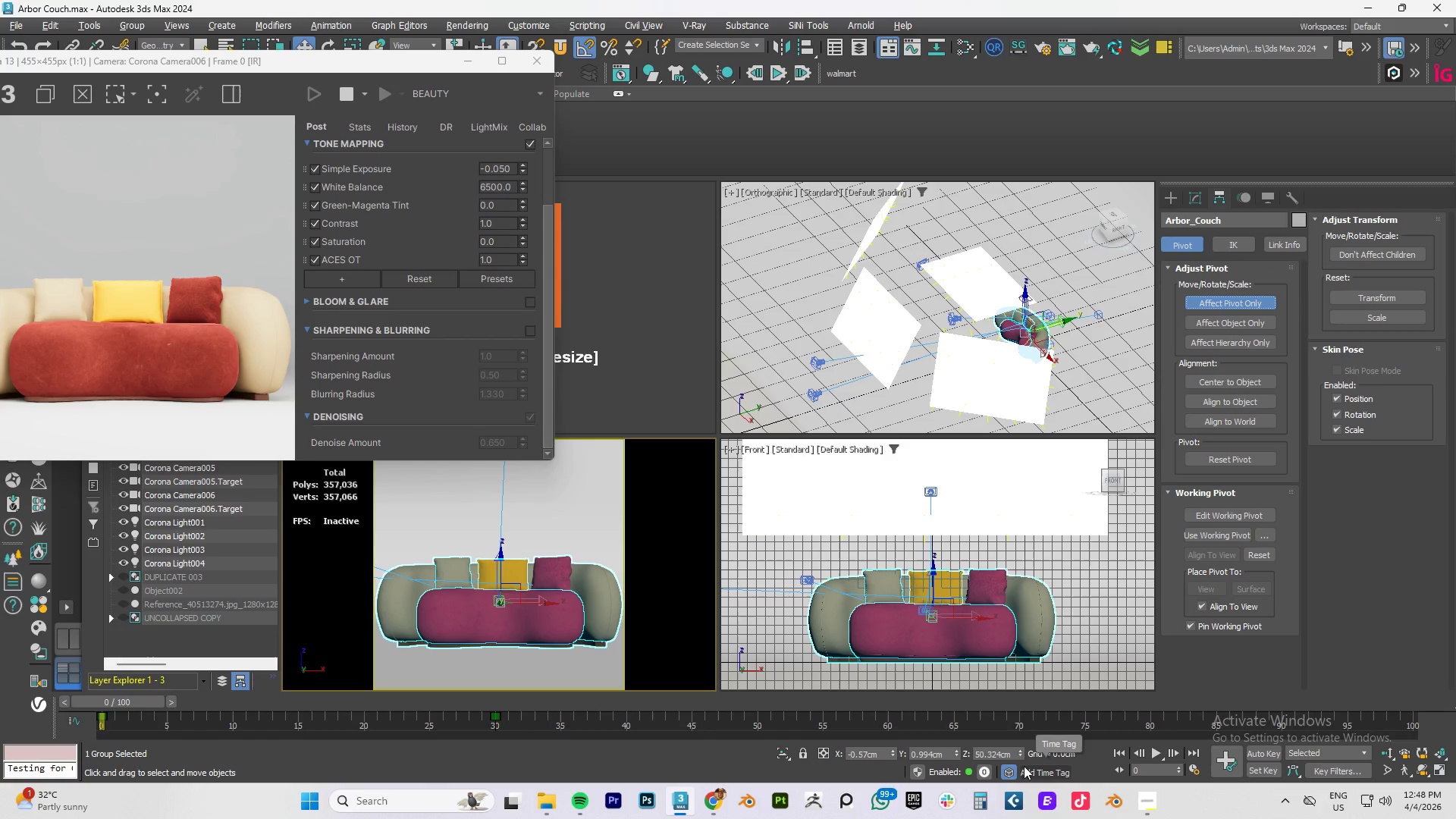 
right_click([1019, 753])
 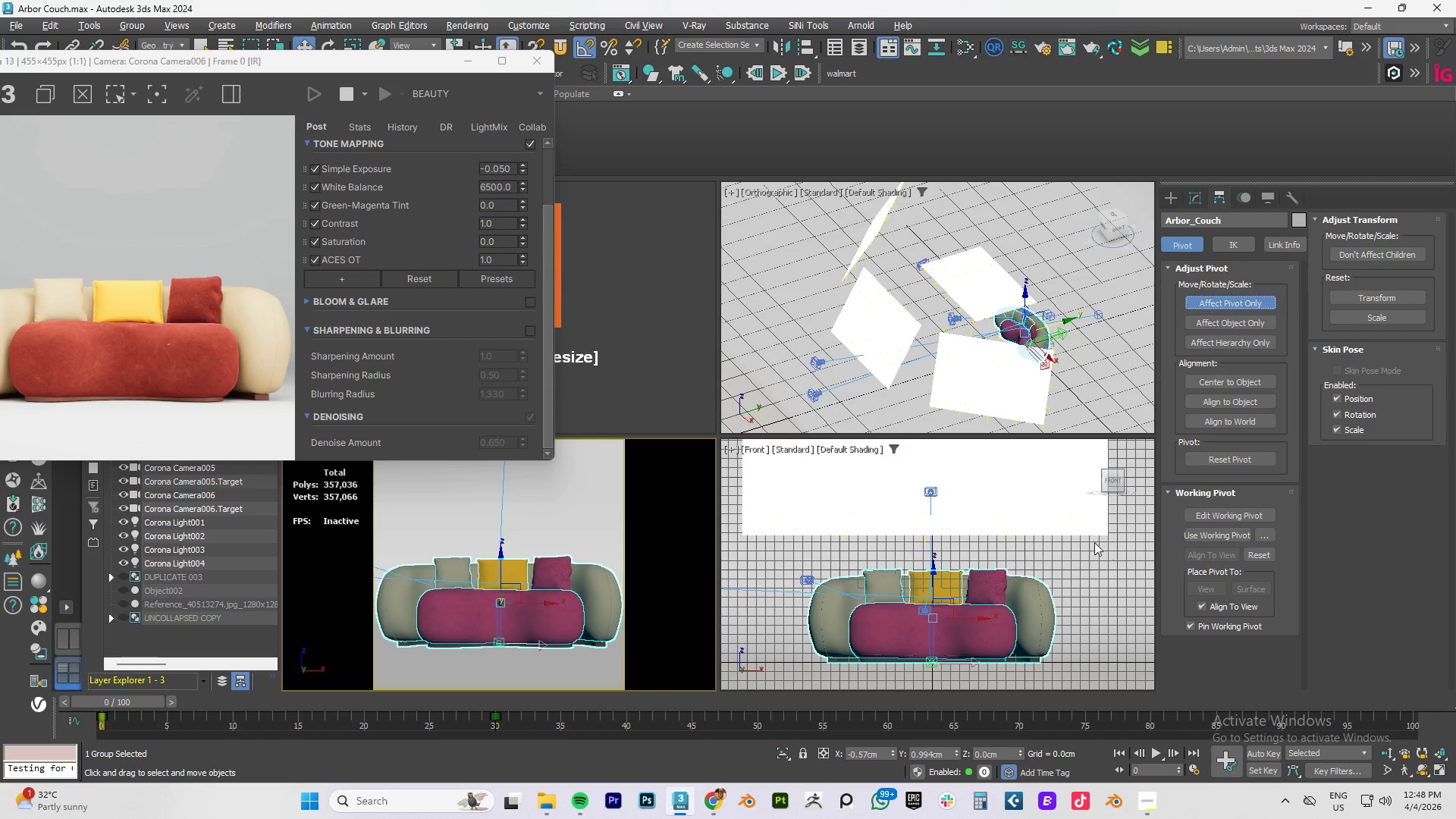 
right_click([954, 755])
 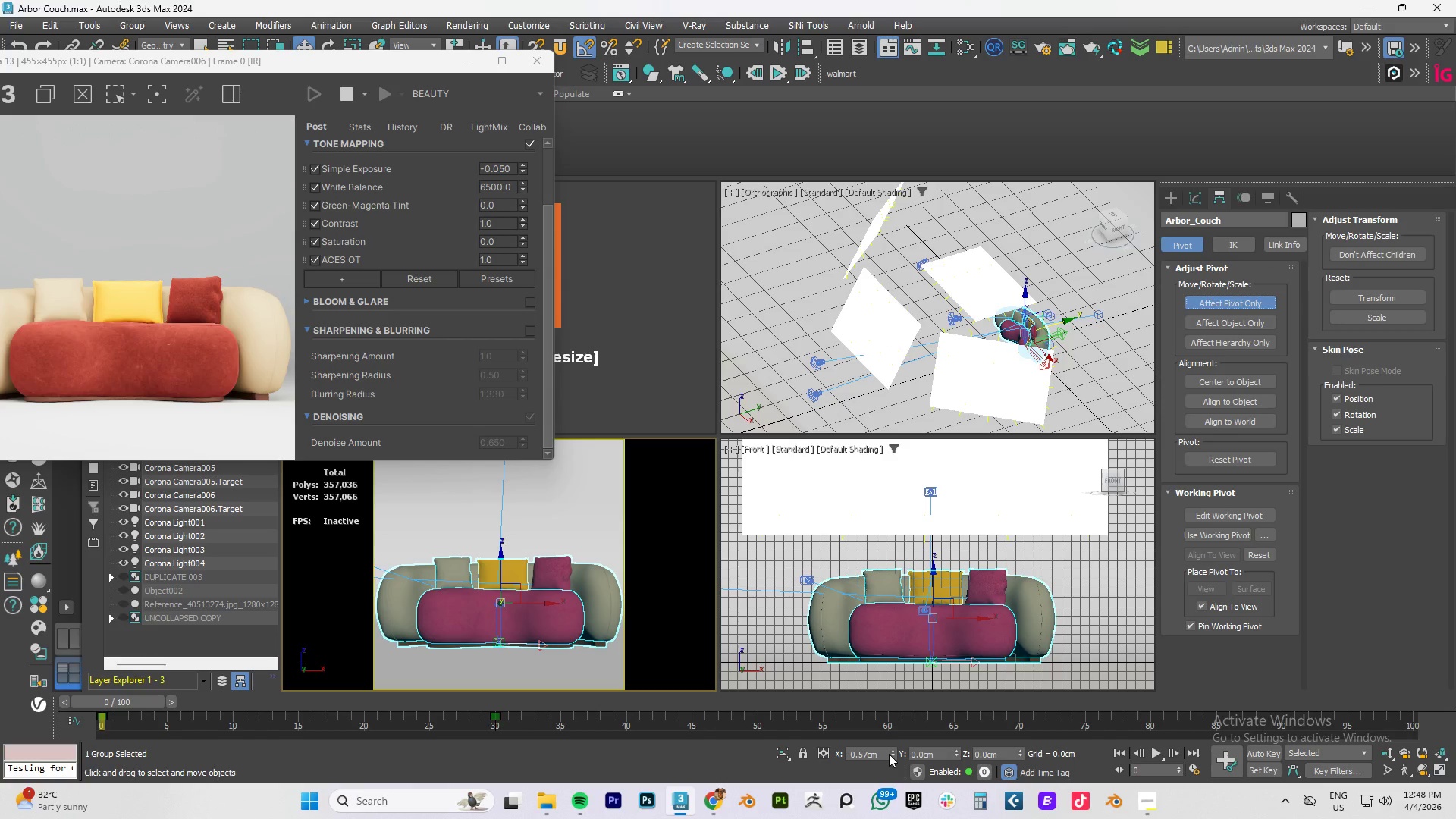 
right_click([893, 753])
 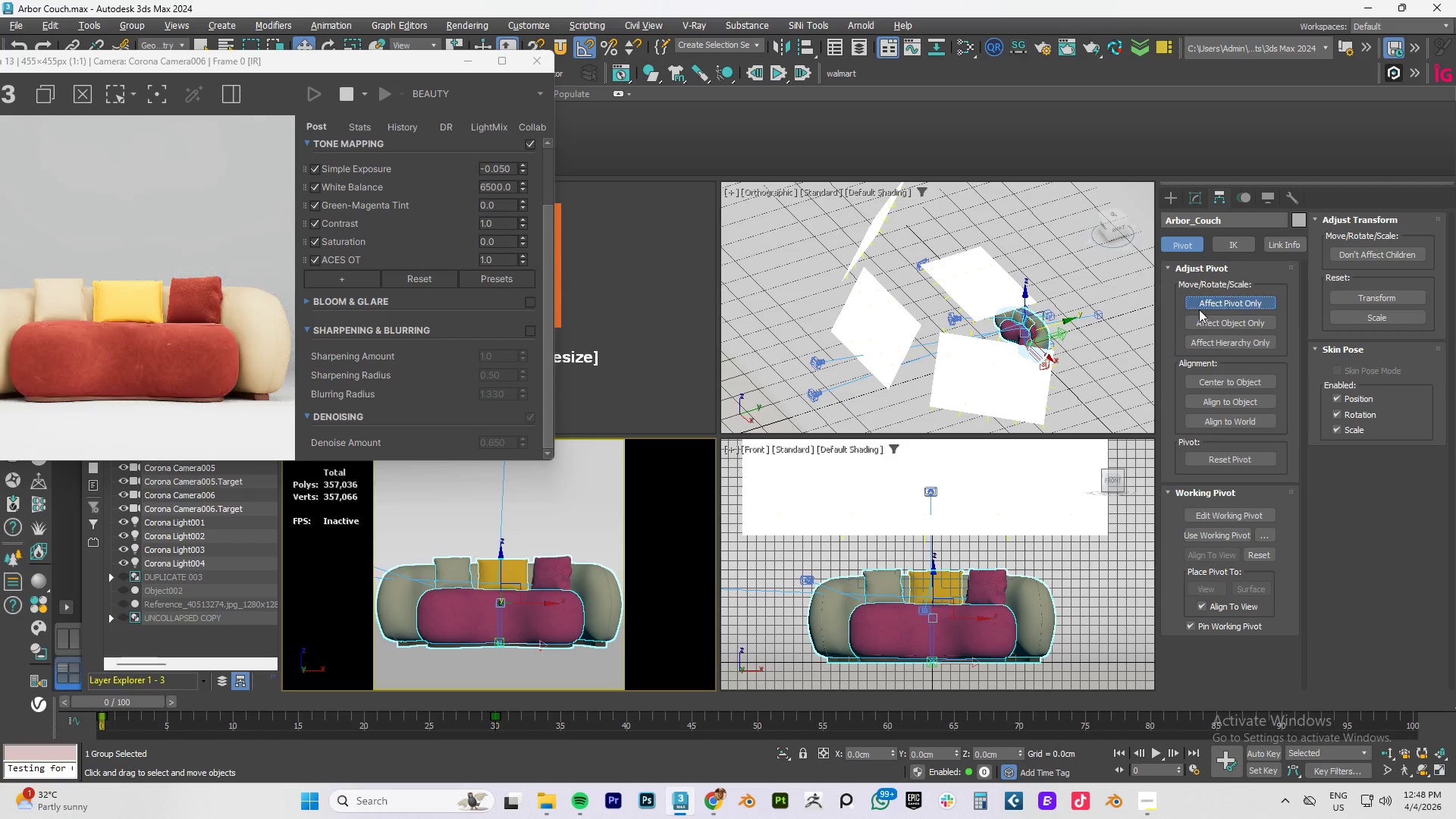 
left_click([1225, 304])
 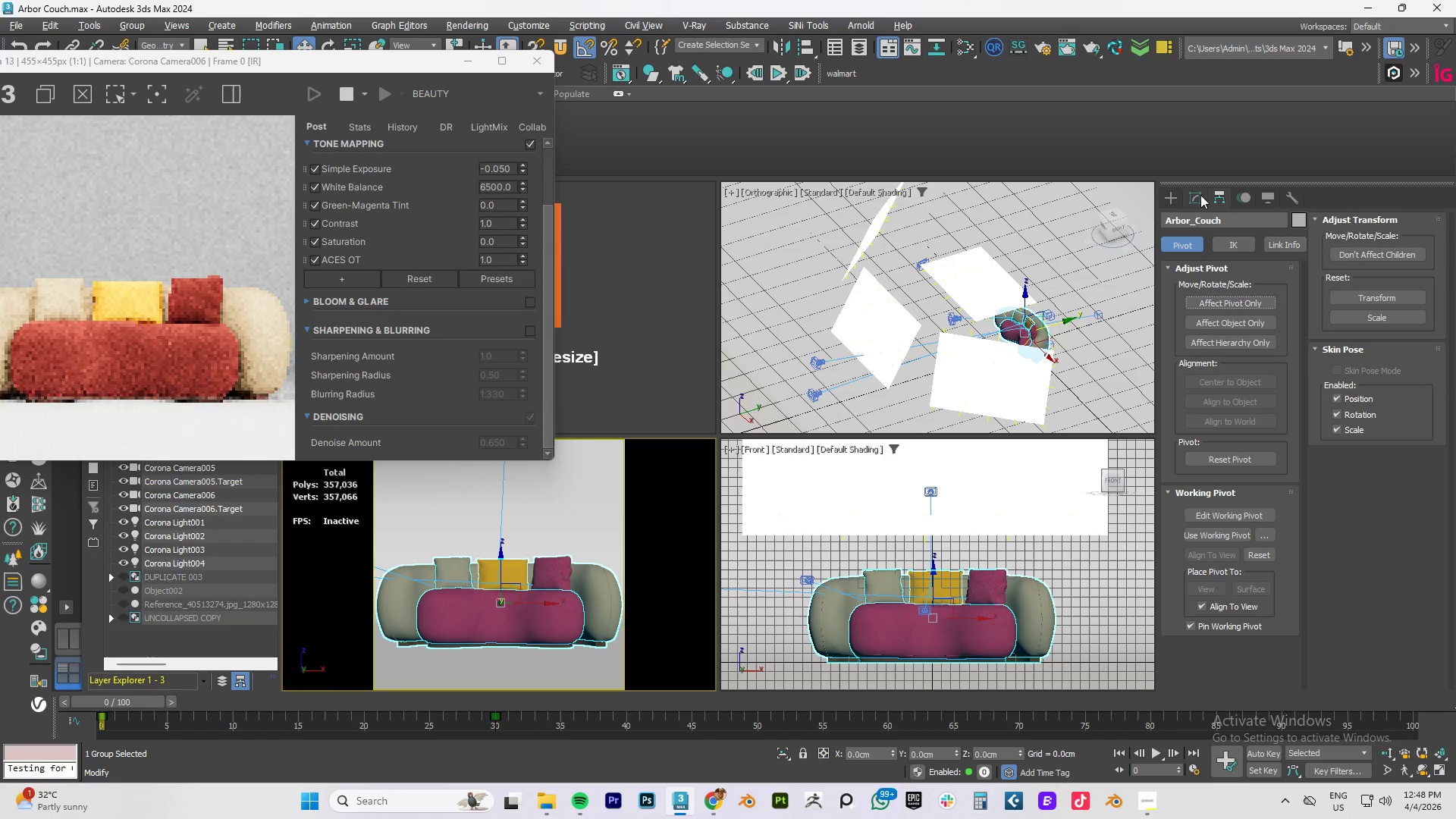 
left_click([1197, 196])
 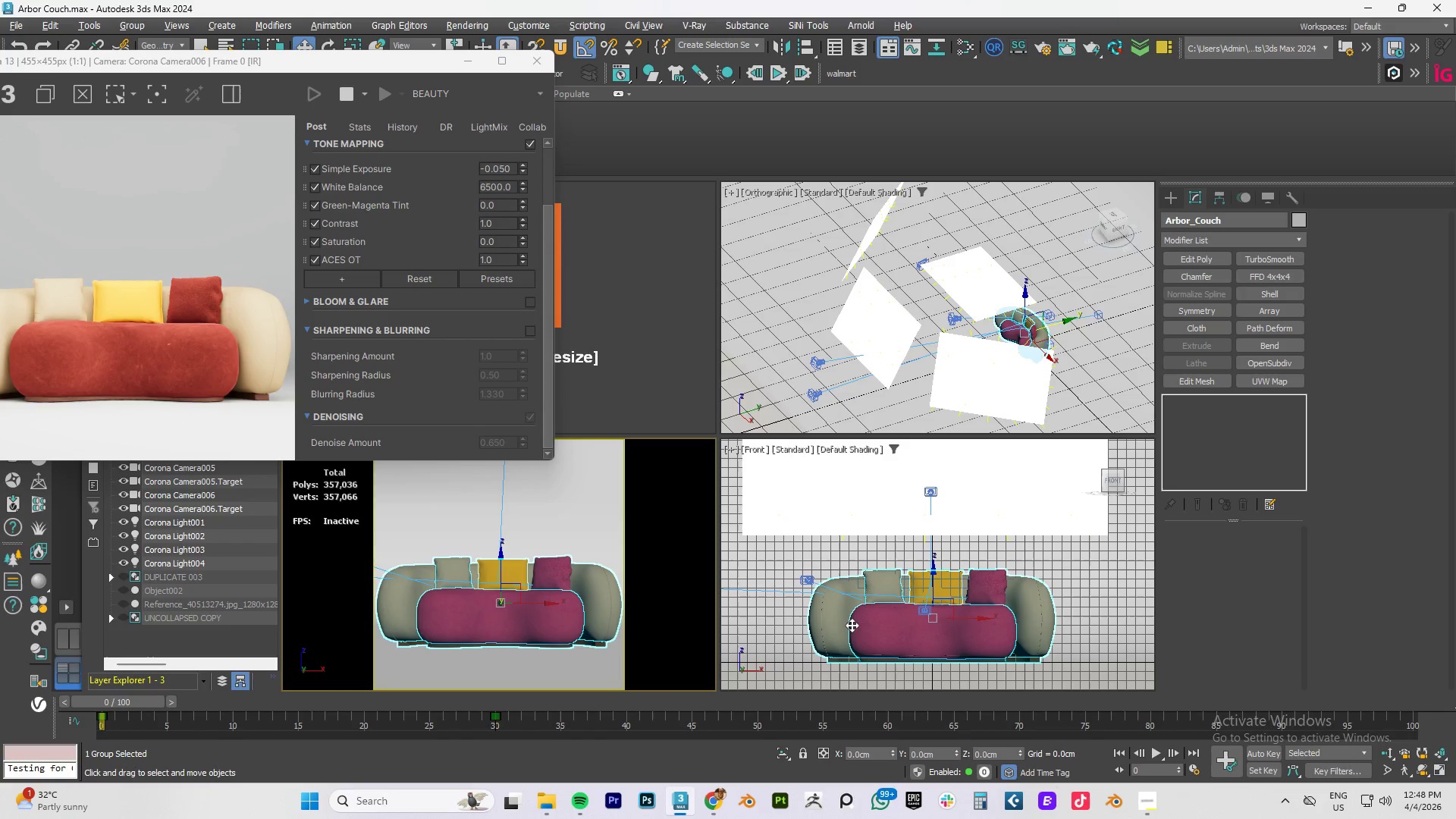 
scroll: coordinate [447, 618], scroll_direction: down, amount: 1.0
 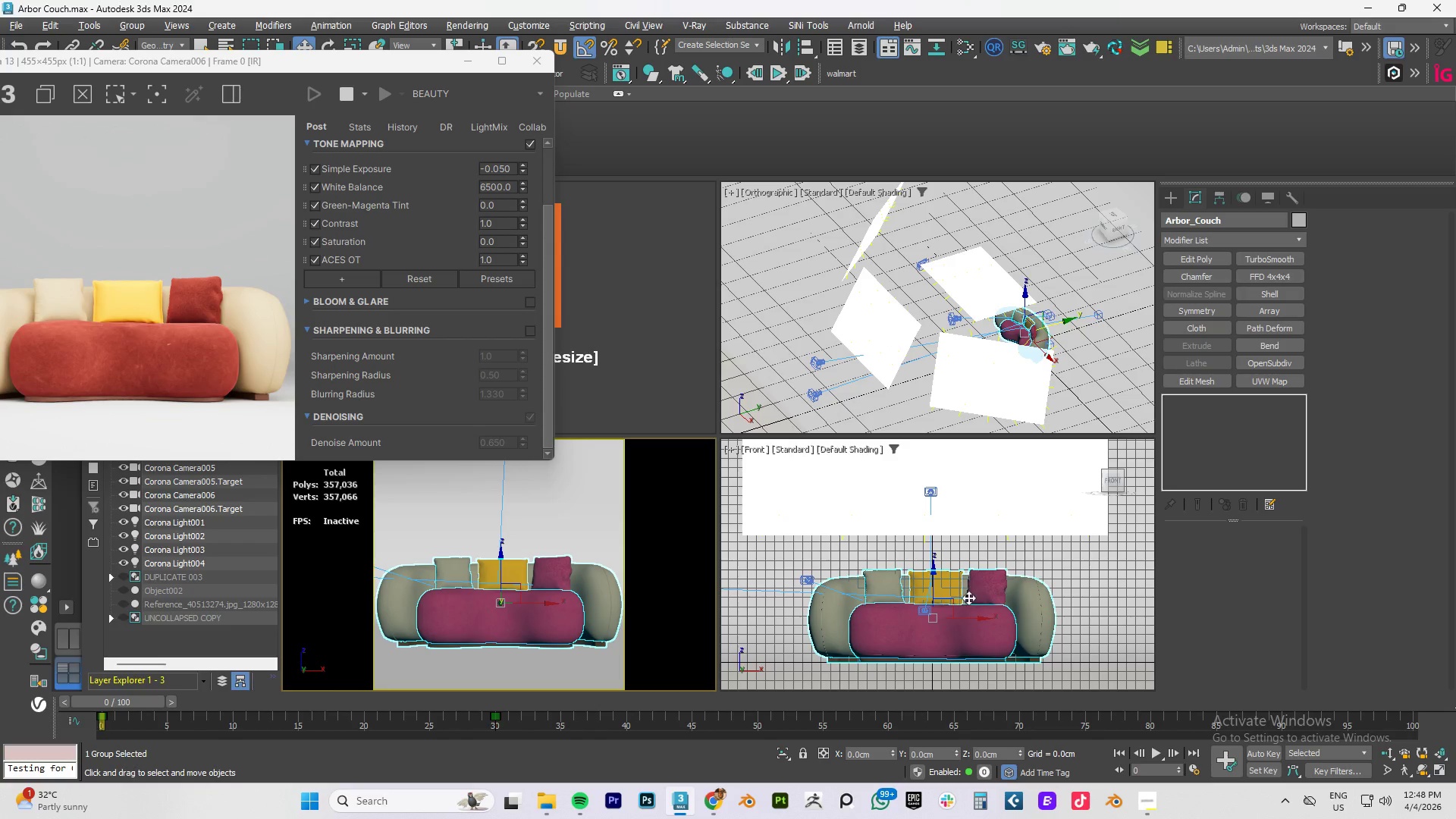 
scroll: coordinate [968, 598], scroll_direction: up, amount: 1.0
 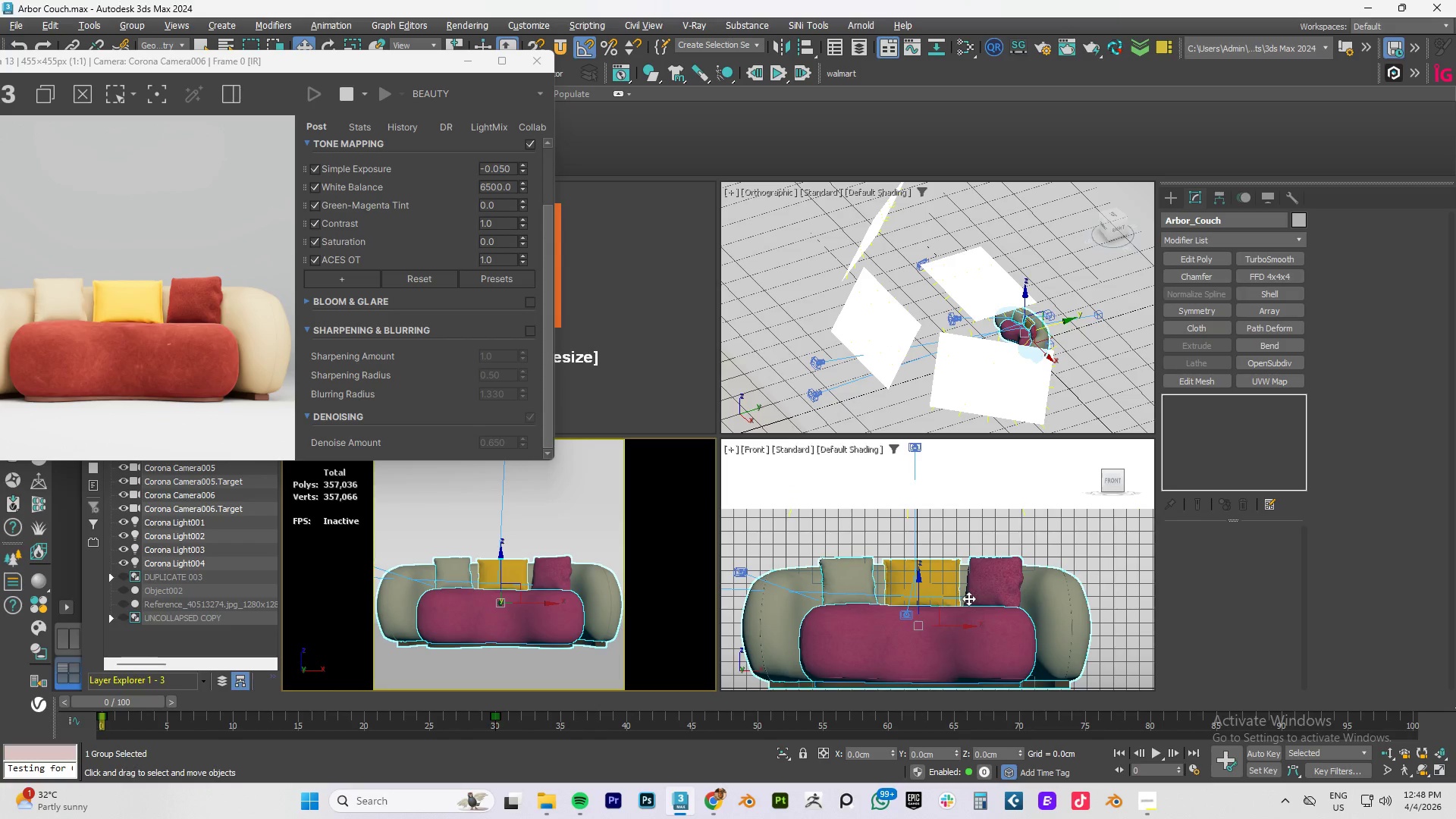 
key(Control+S)
 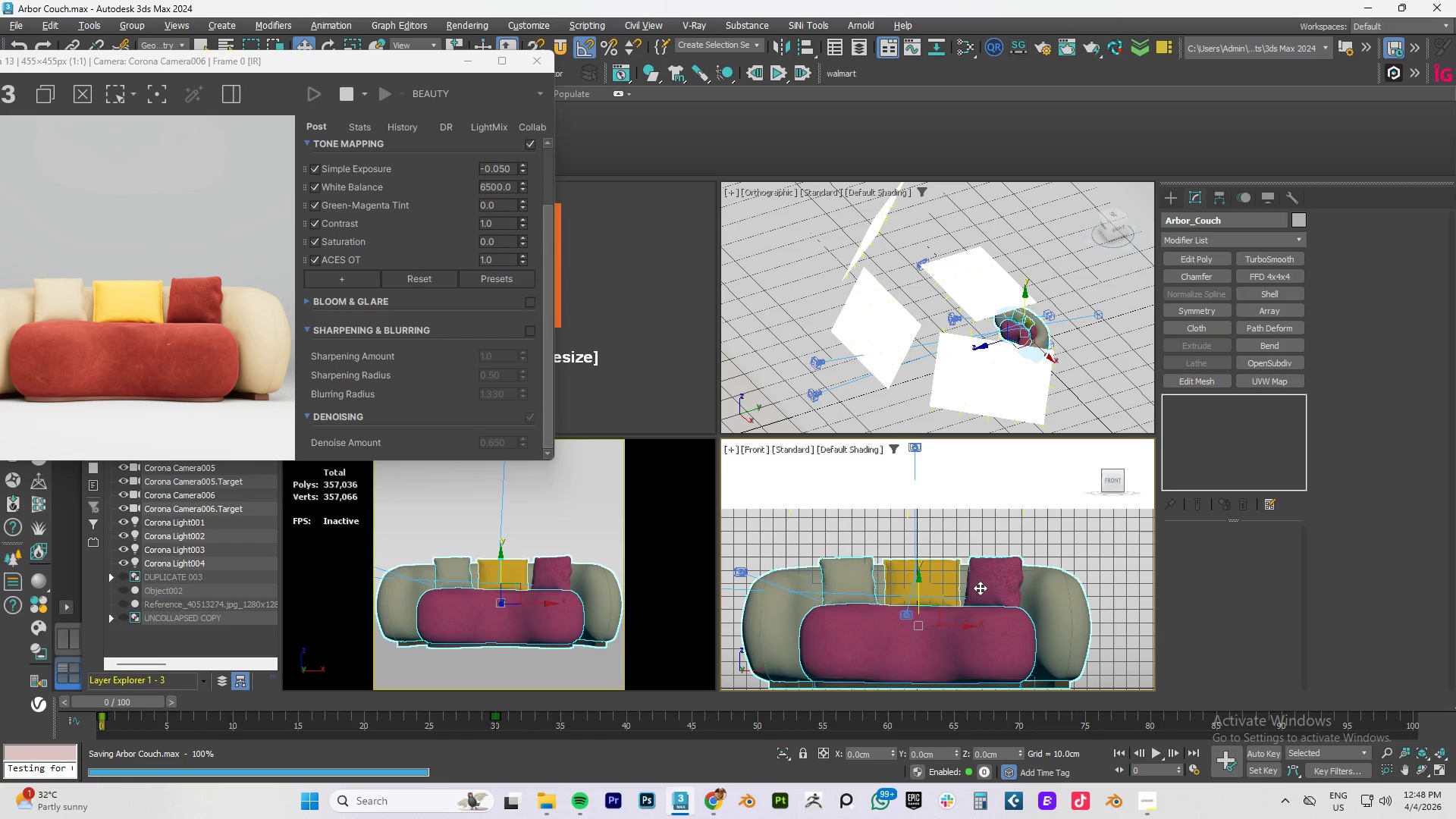 
wait(7.99)
 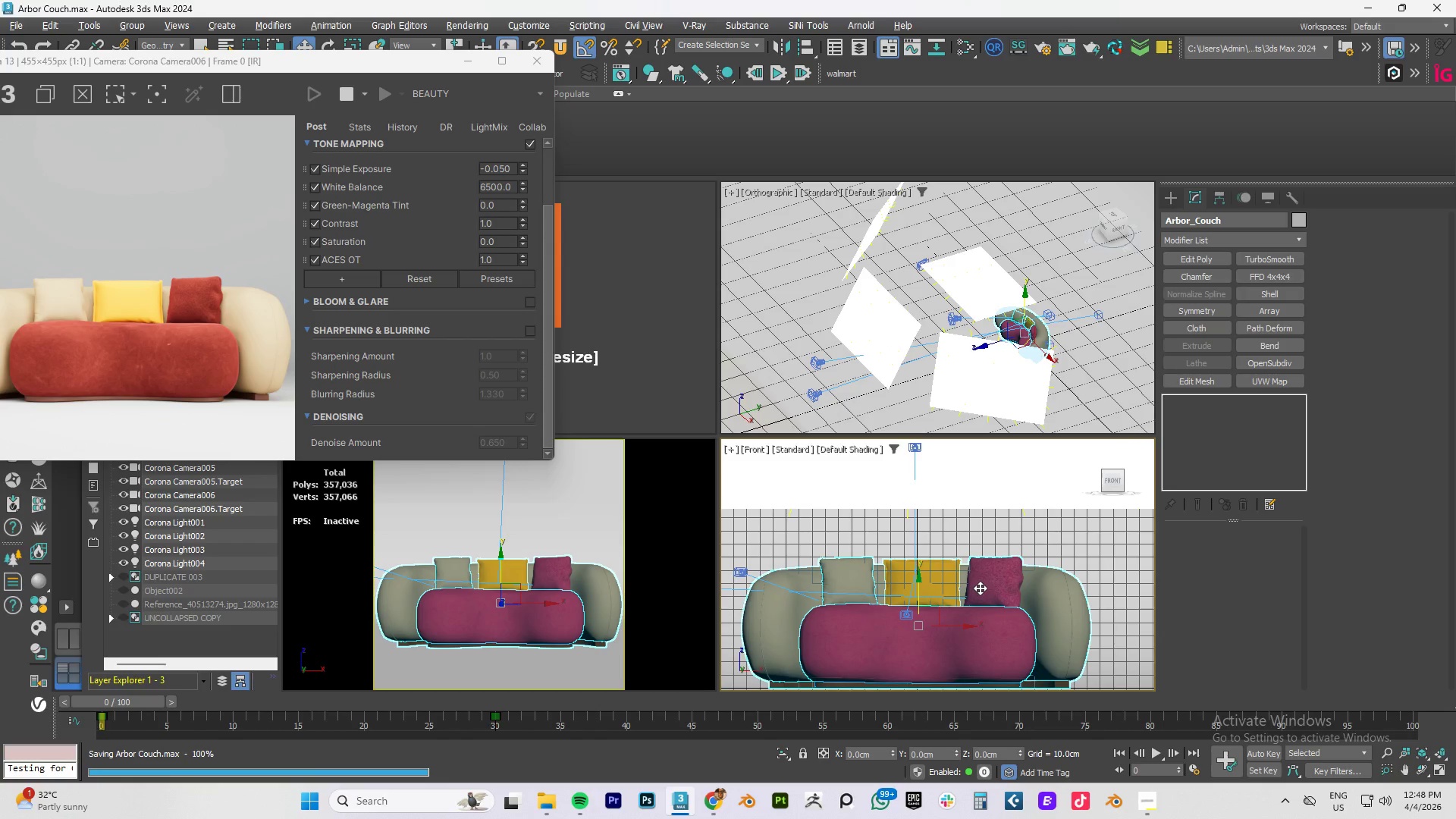 
scroll: coordinate [924, 603], scroll_direction: down, amount: 3.0
 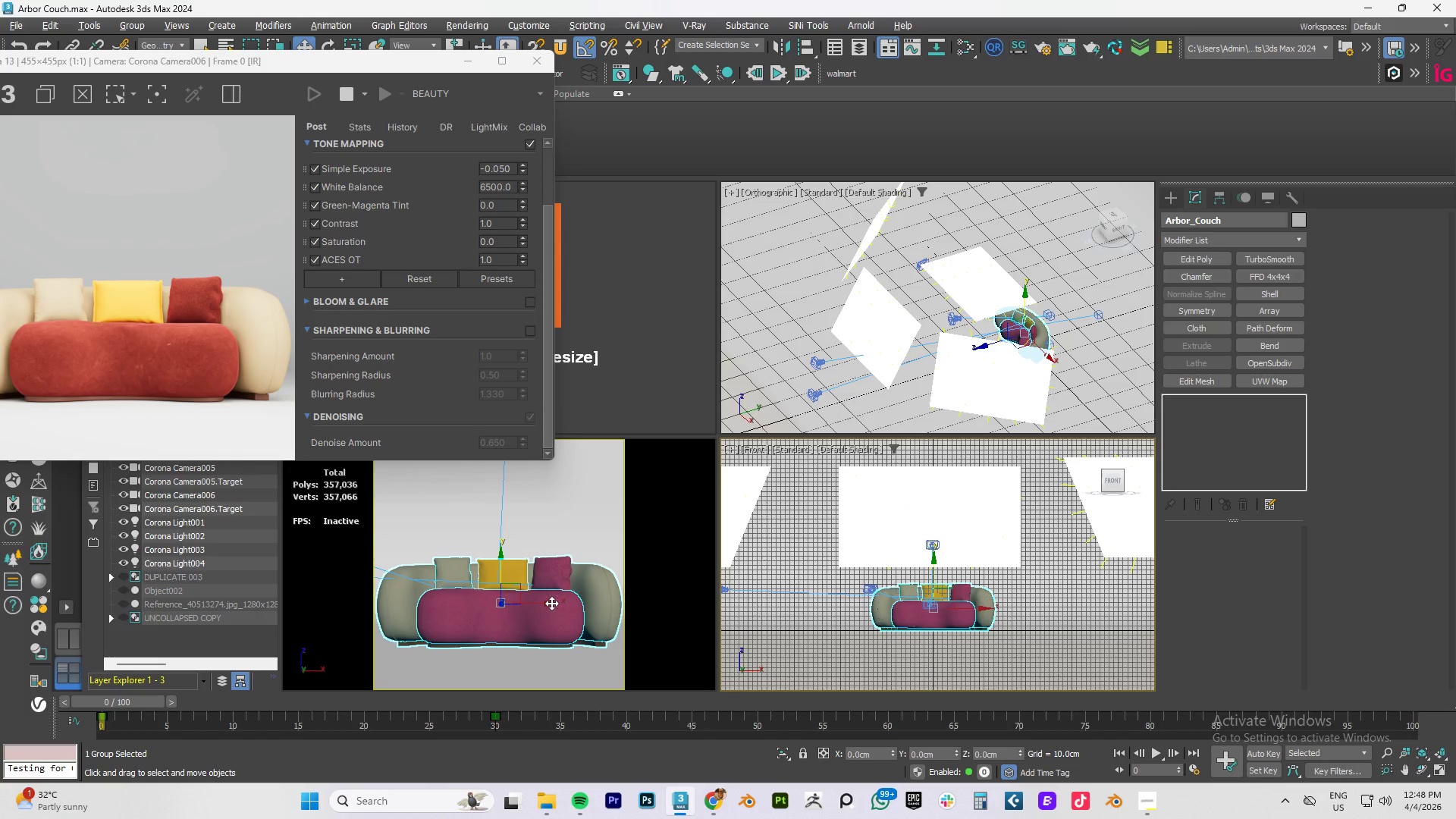 
hold_key(key=AltLeft, duration=0.61)
 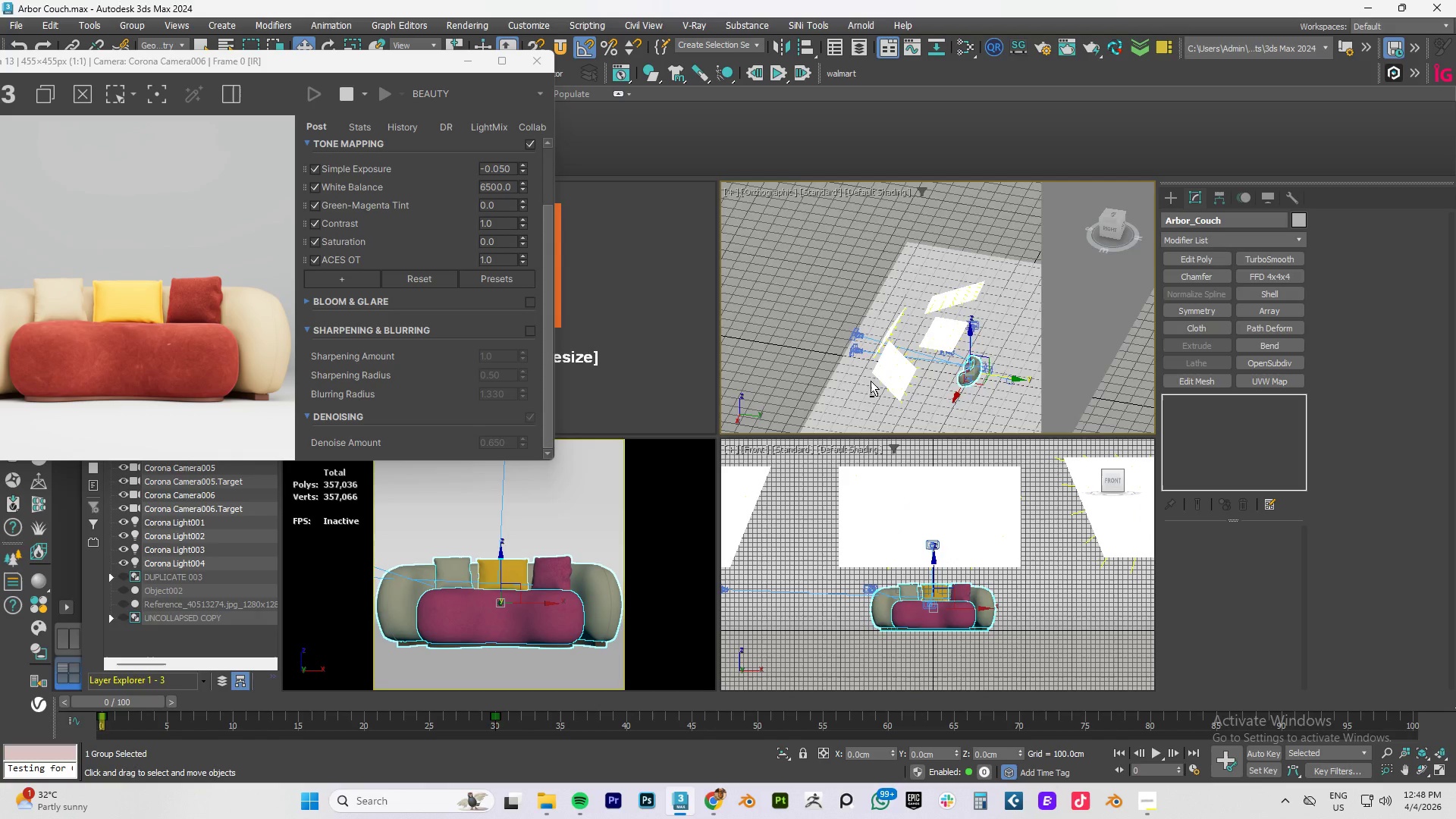 
scroll: coordinate [915, 409], scroll_direction: down, amount: 4.0
 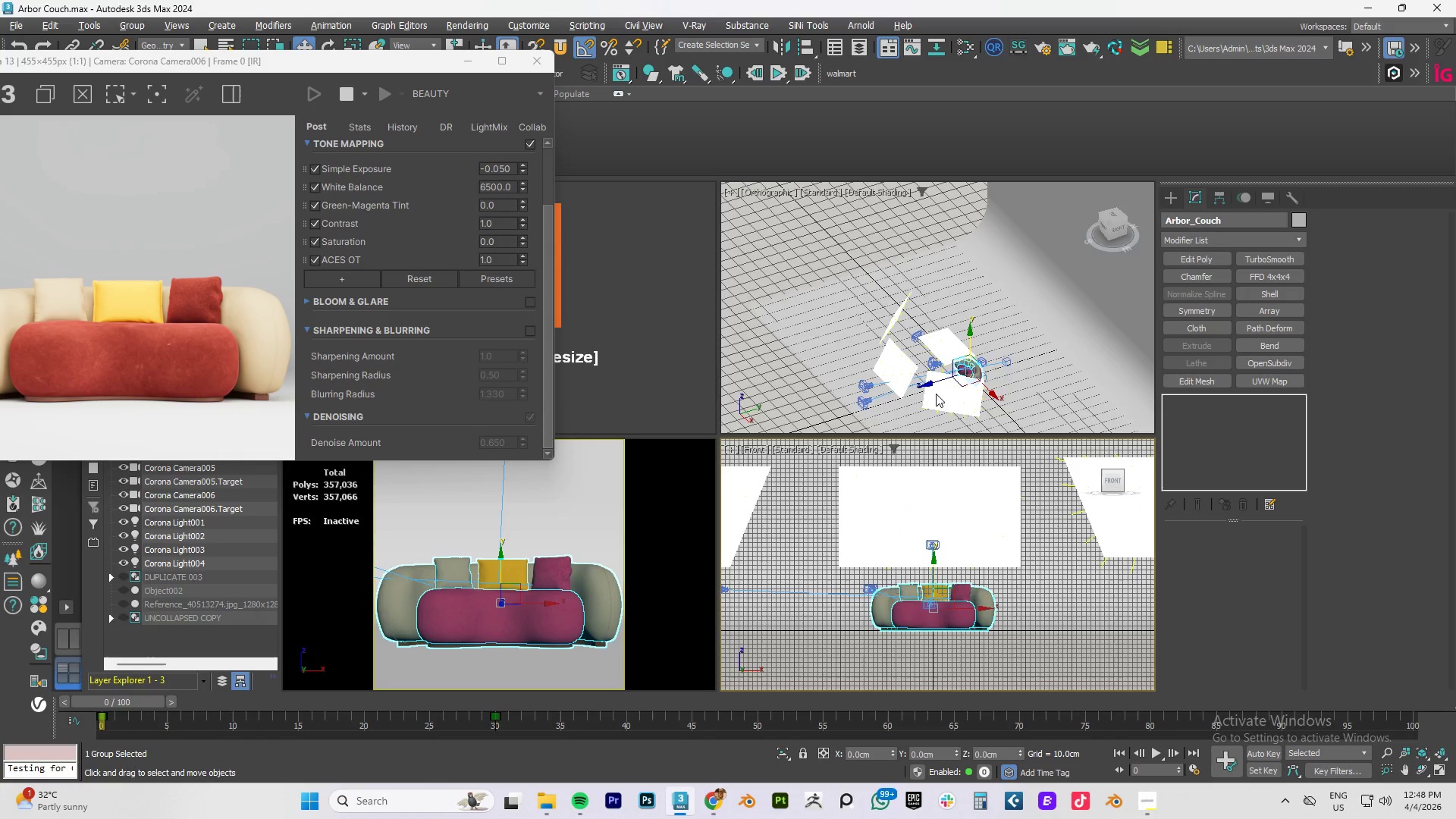 
hold_key(key=AltLeft, duration=0.59)
 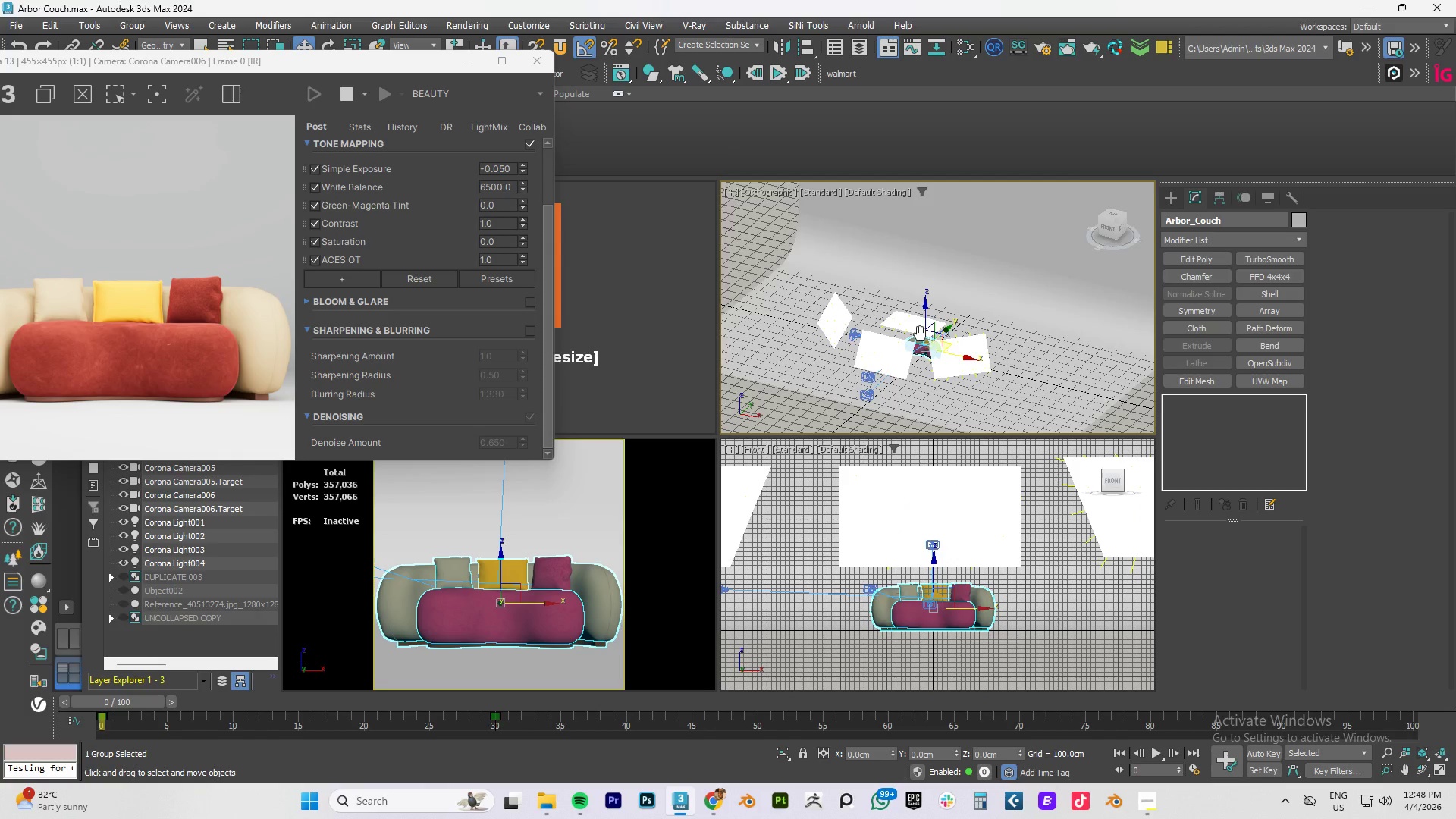 
hold_key(key=AltLeft, duration=1.5)
 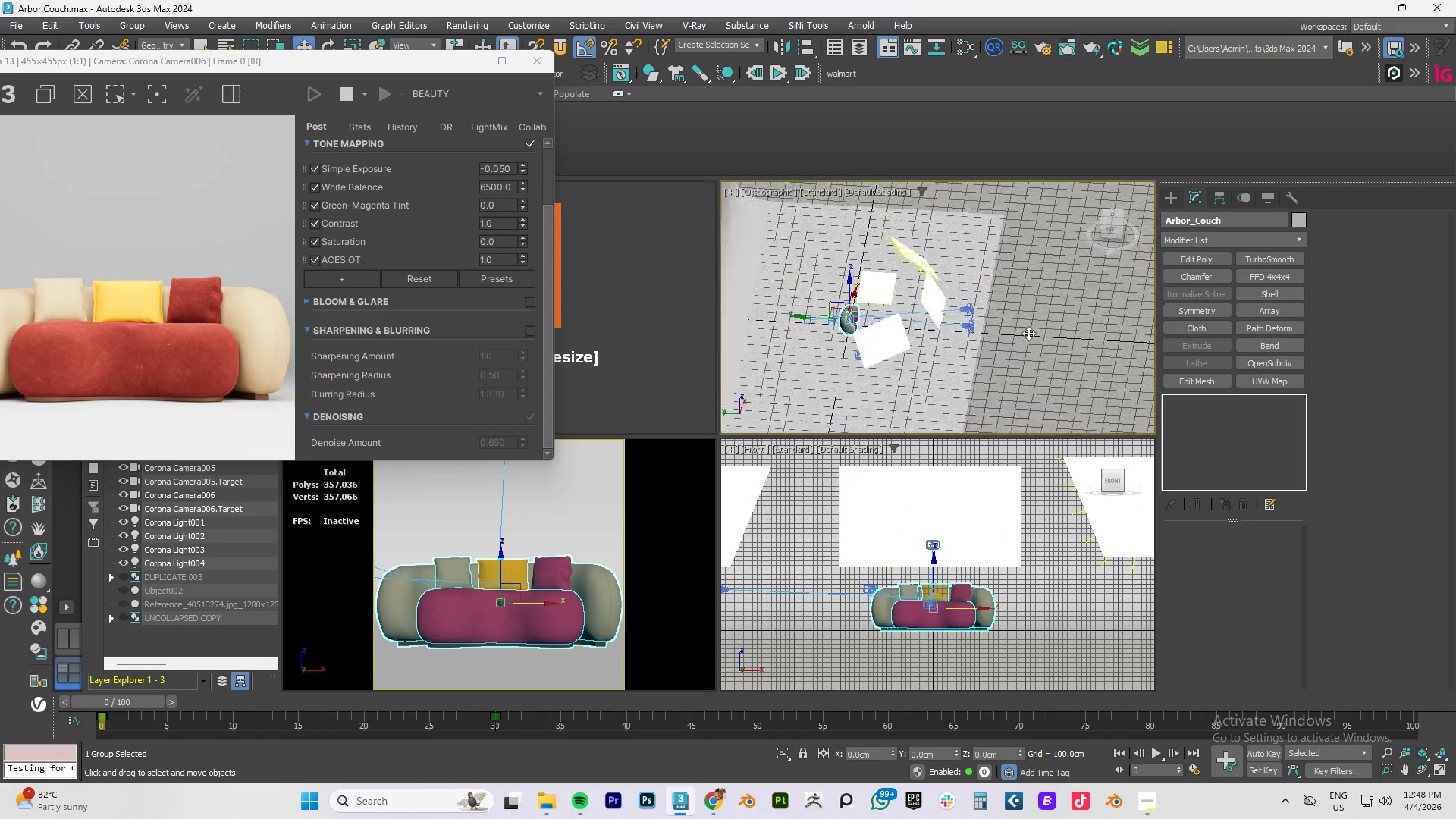 
hold_key(key=AltLeft, duration=1.5)
 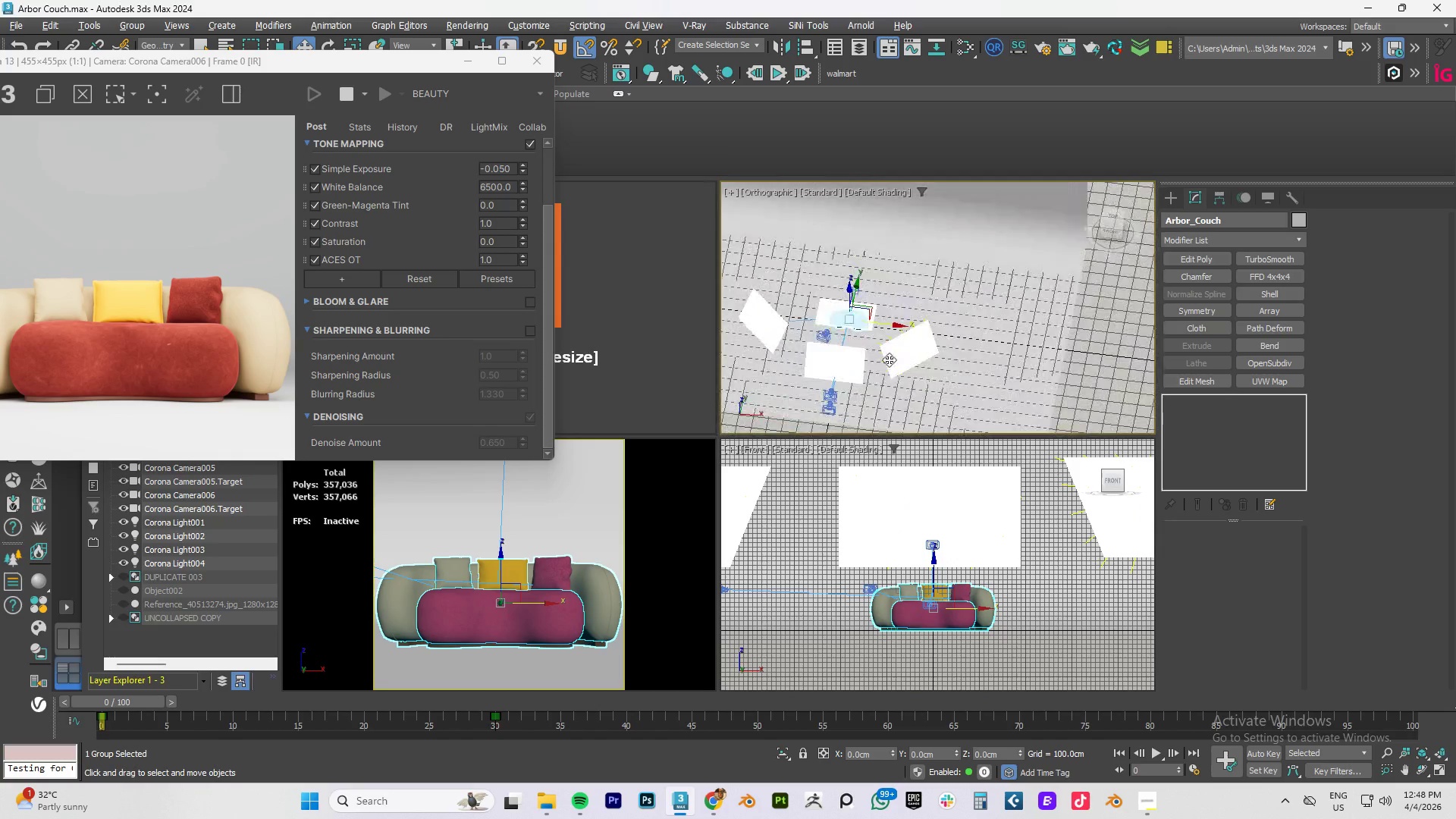 
hold_key(key=AltLeft, duration=1.5)
 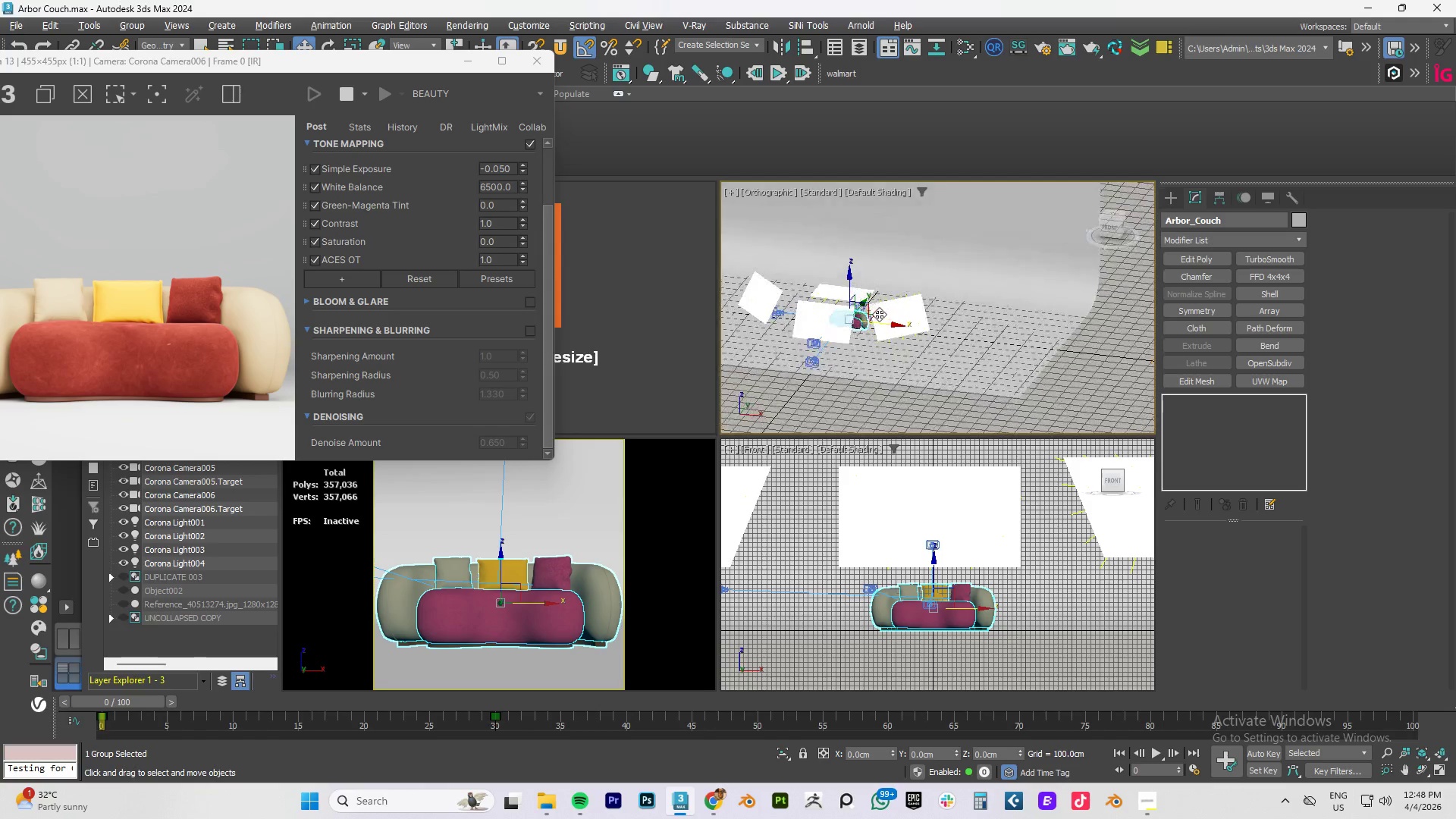 
hold_key(key=AltLeft, duration=1.5)
 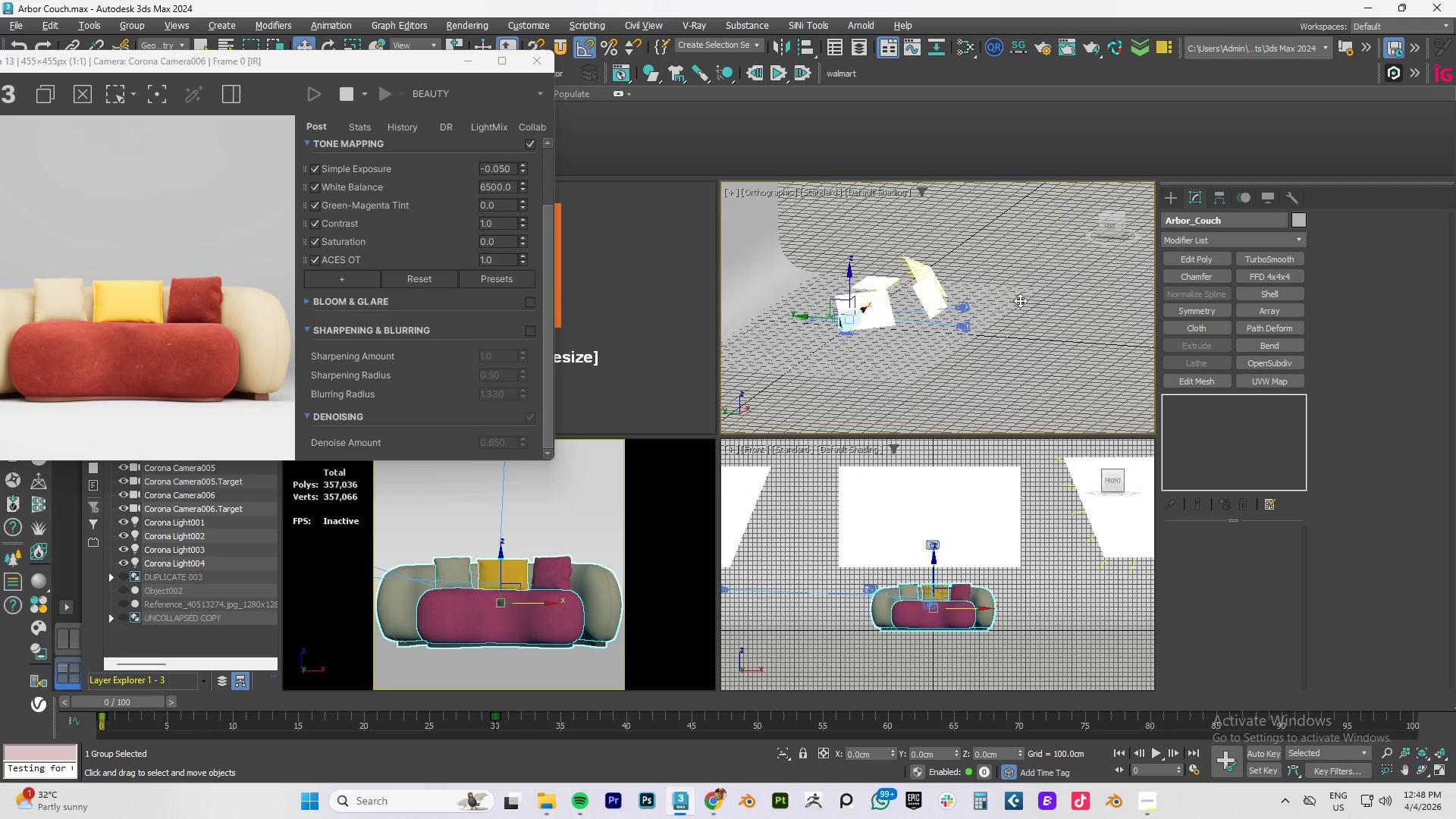 
hold_key(key=AltLeft, duration=1.08)
 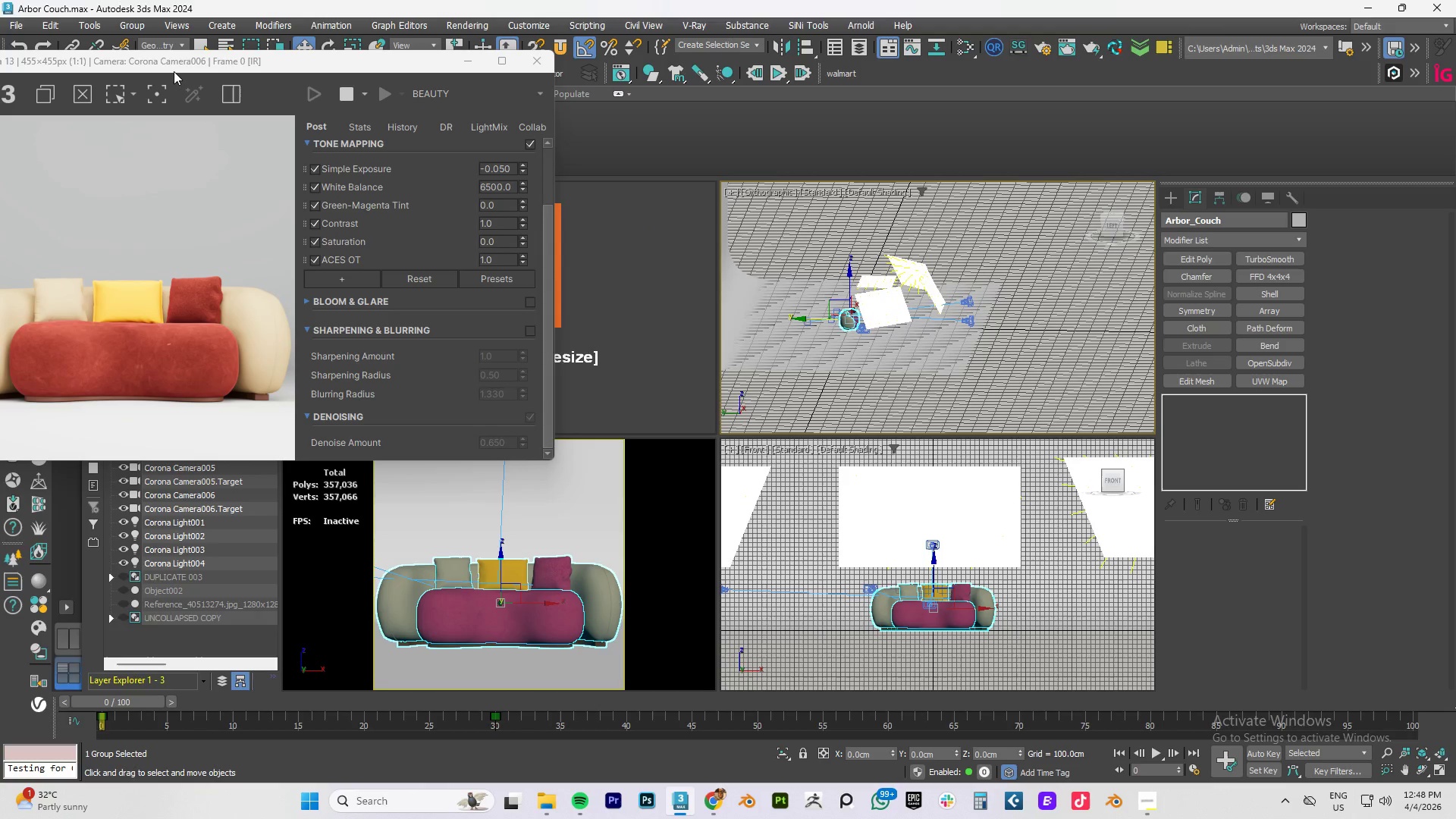 
left_click_drag(start_coordinate=[212, 67], to_coordinate=[347, 168])
 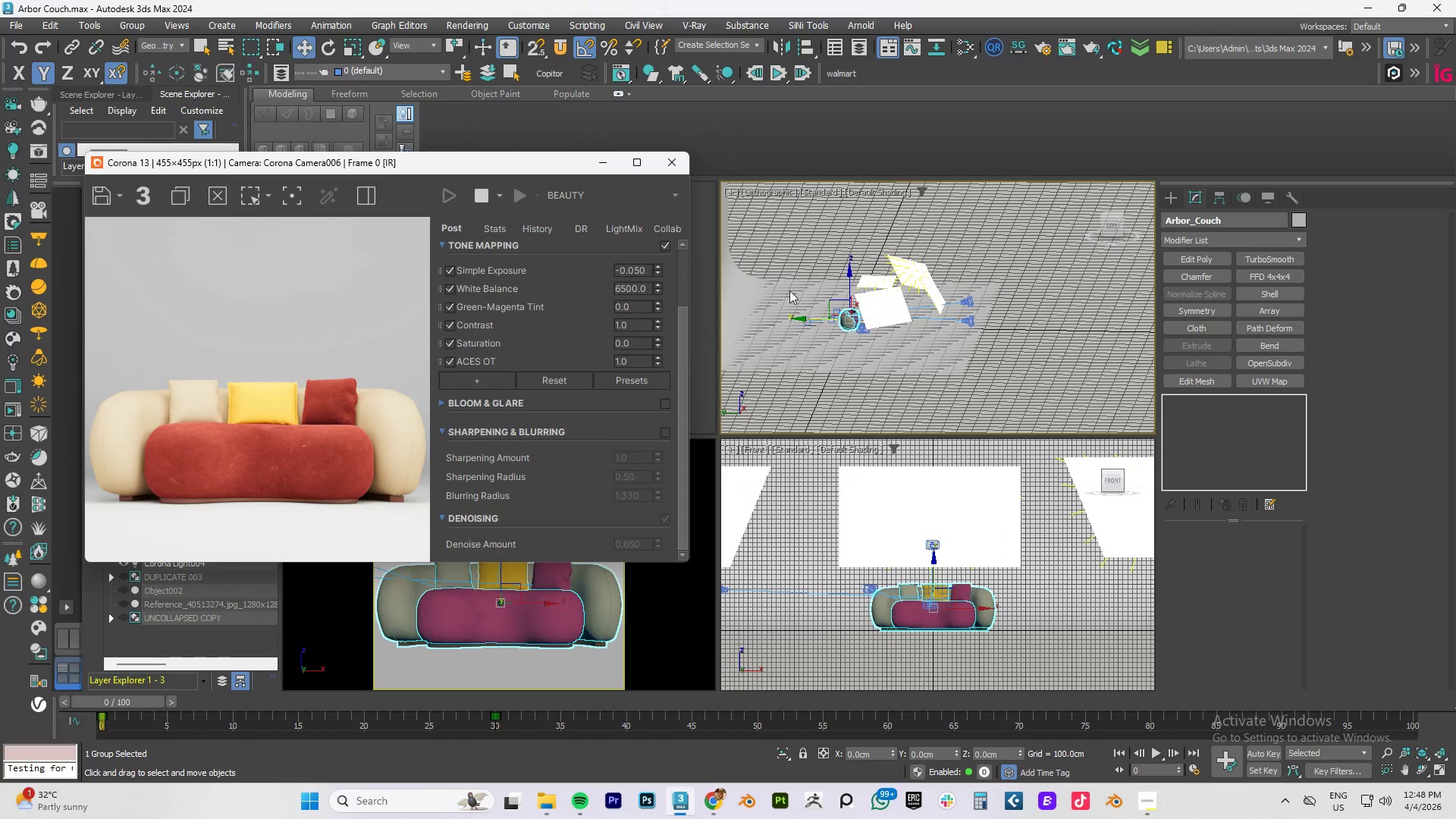 
hold_key(key=AltLeft, duration=0.58)
 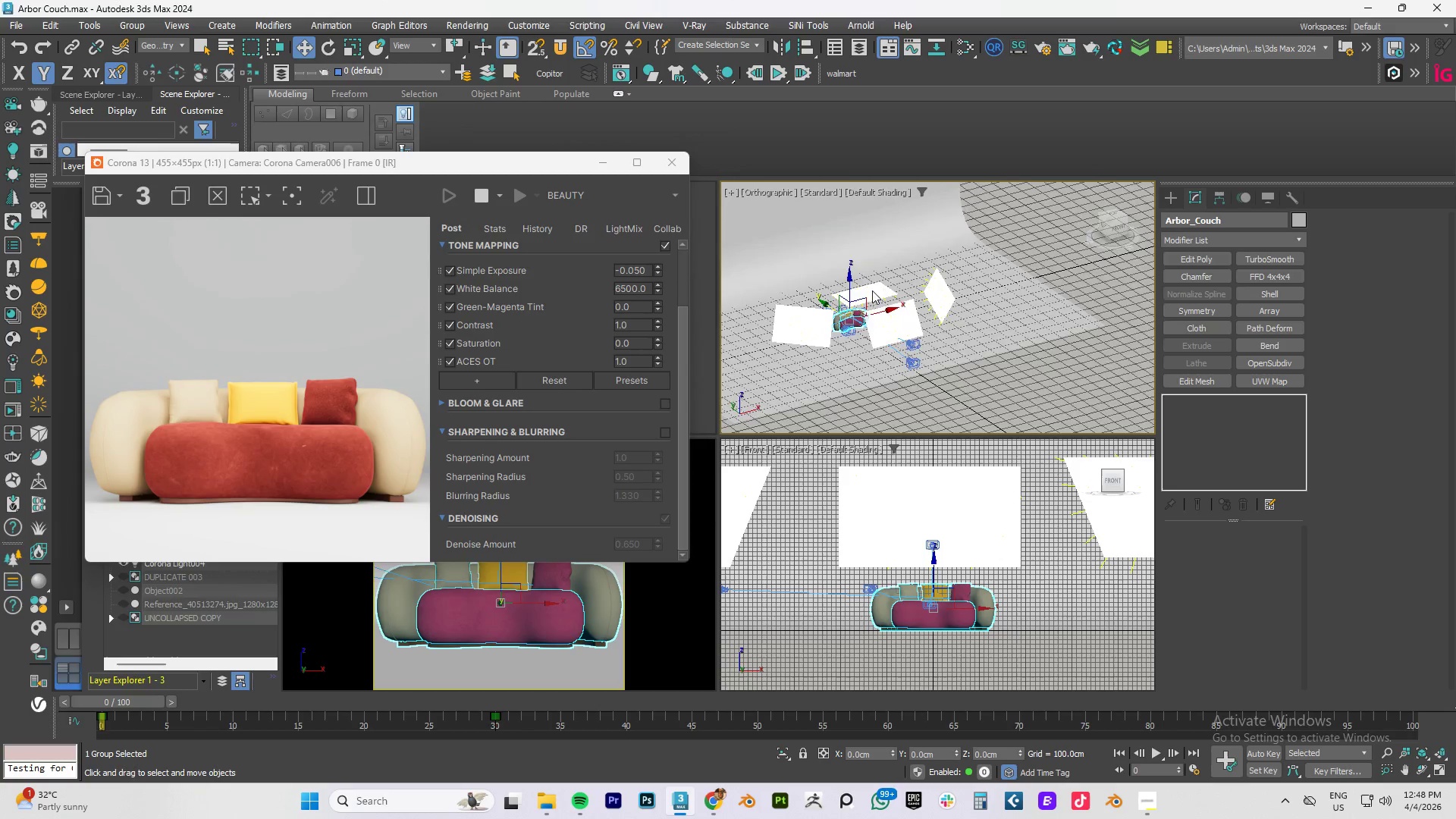 
scroll: coordinate [892, 291], scroll_direction: none, amount: 0.0
 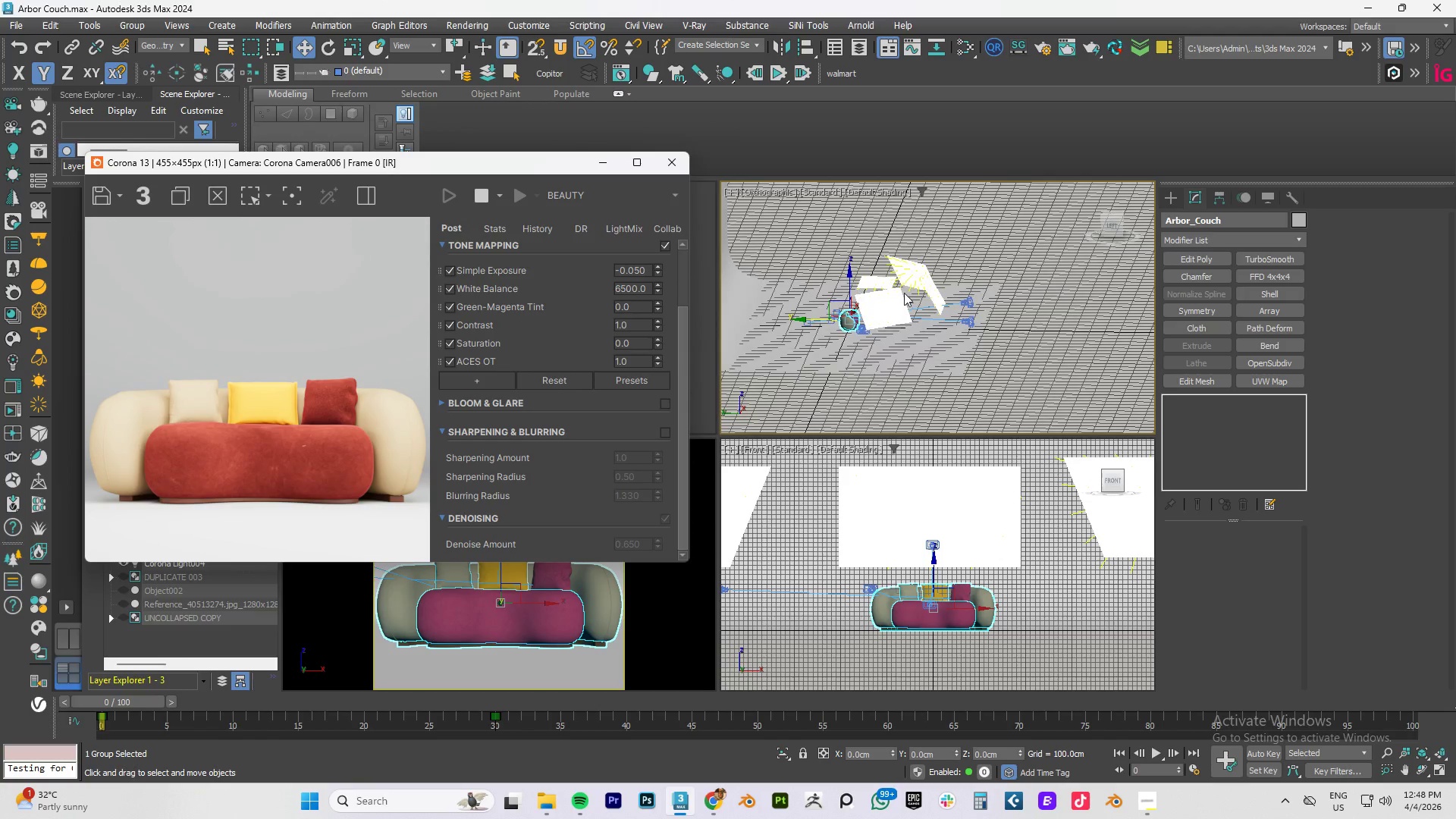 
hold_key(key=AltLeft, duration=0.72)
 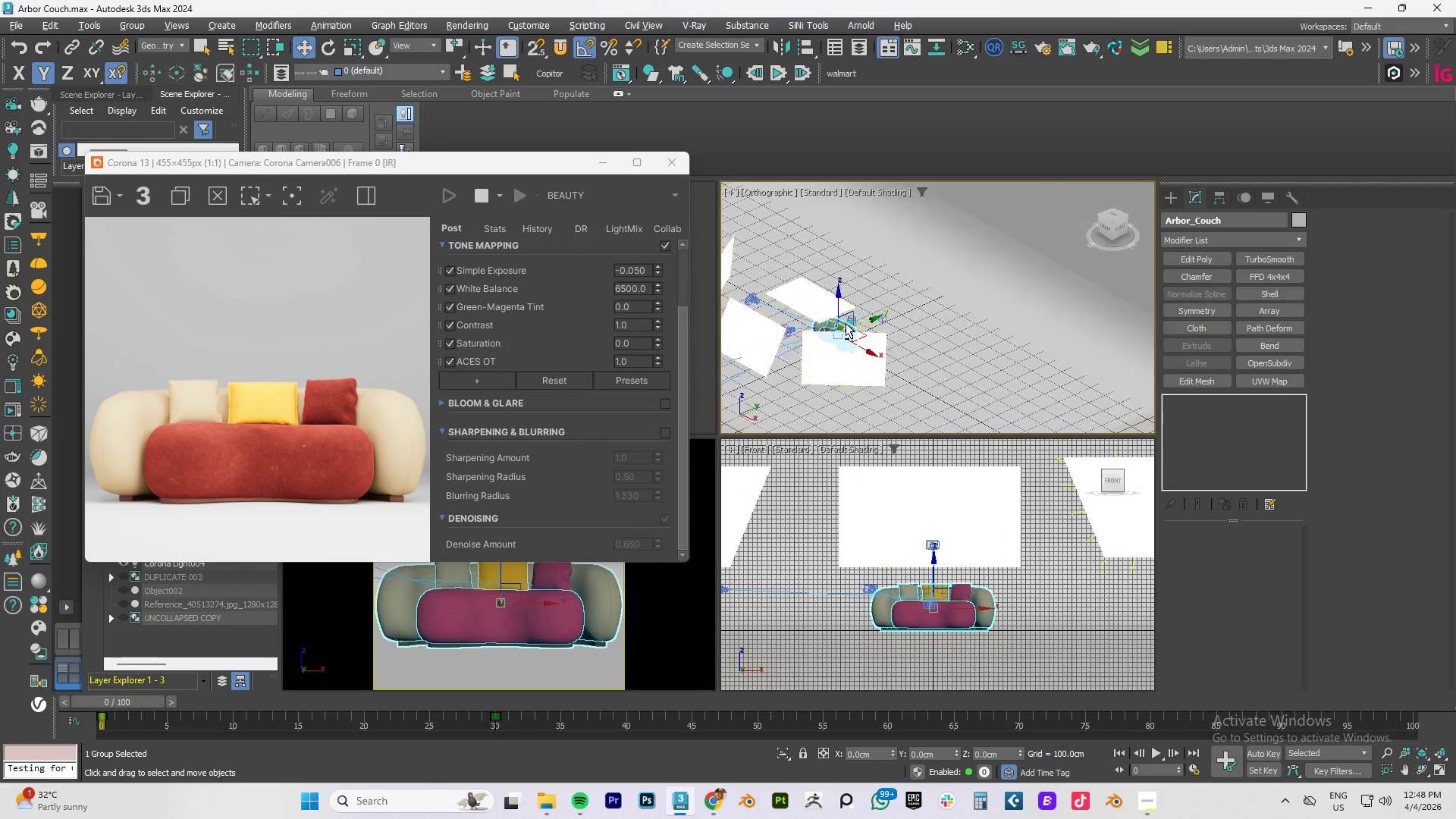 
scroll: coordinate [874, 288], scroll_direction: up, amount: 2.0
 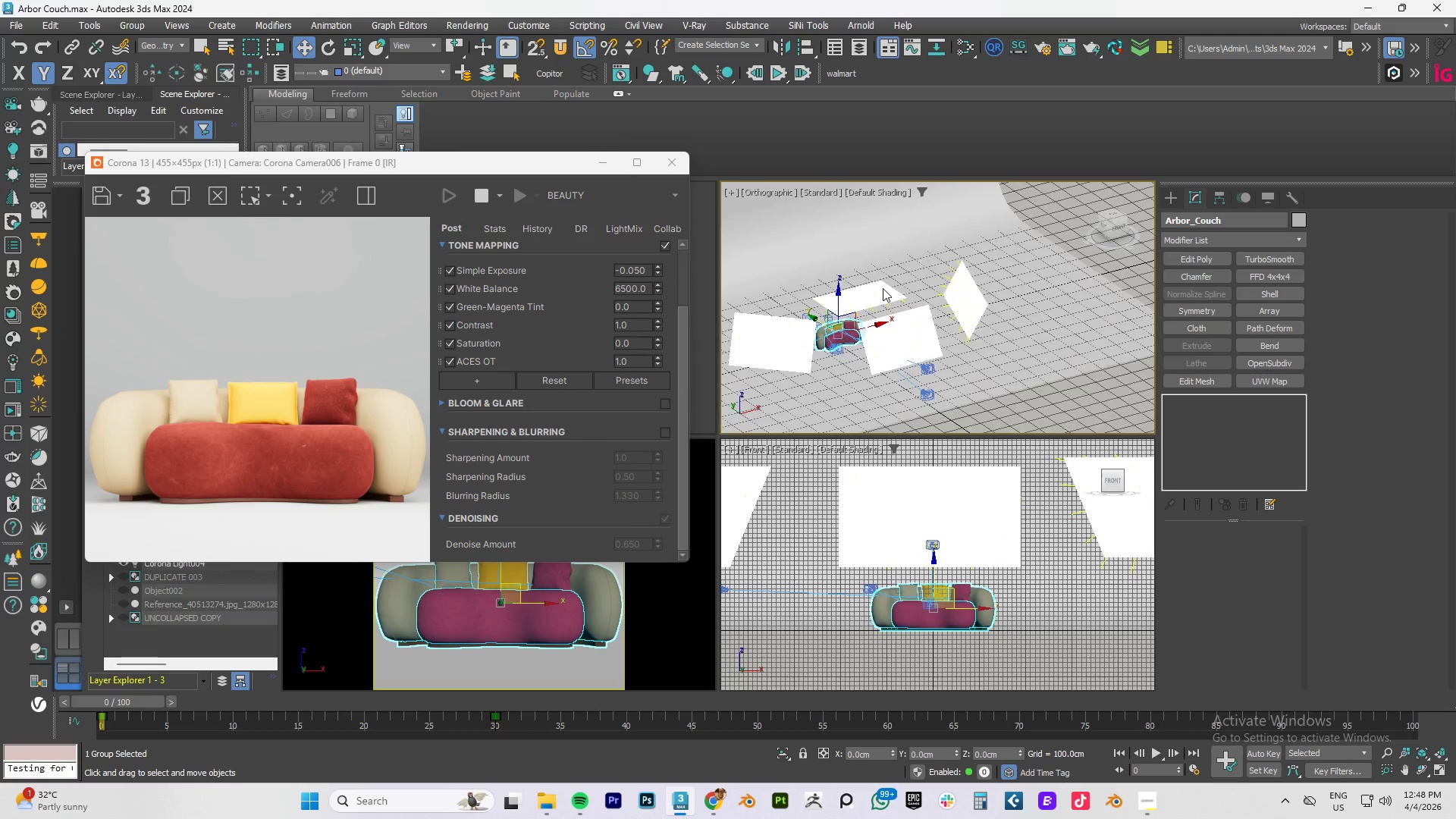 
hold_key(key=AltLeft, duration=0.95)
 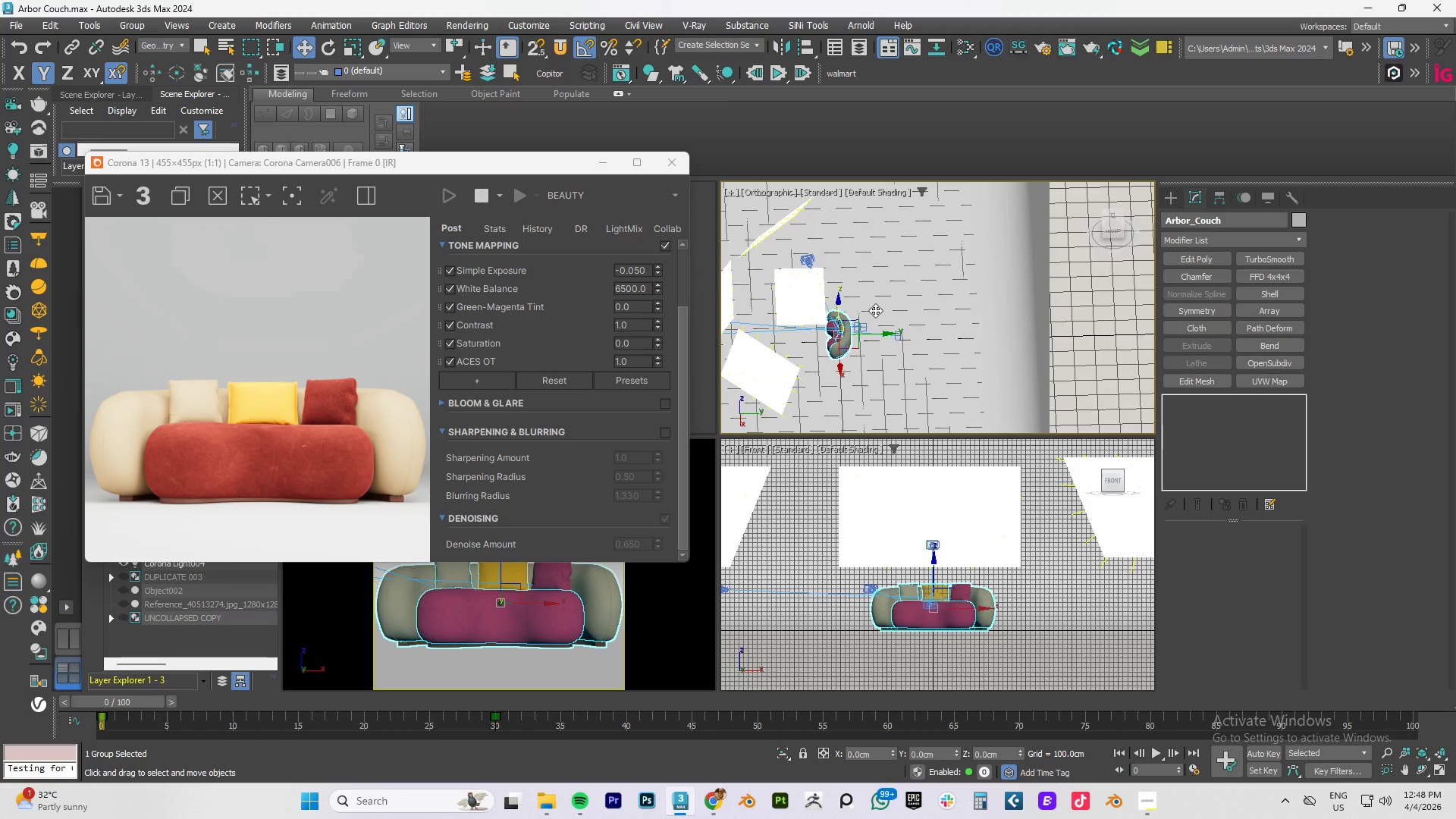 
hold_key(key=AltLeft, duration=1.52)
 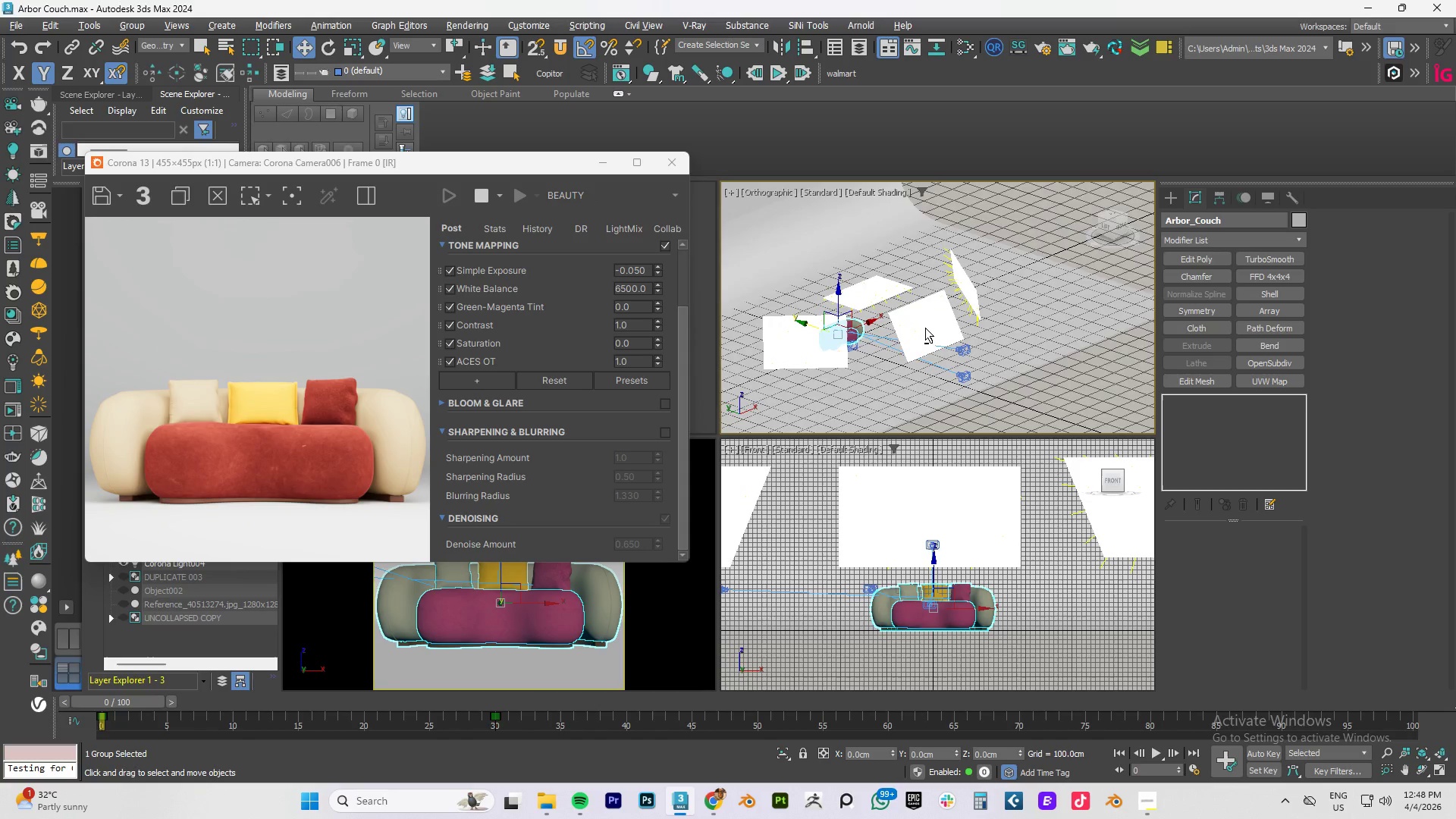 
hold_key(key=AltLeft, duration=0.88)
 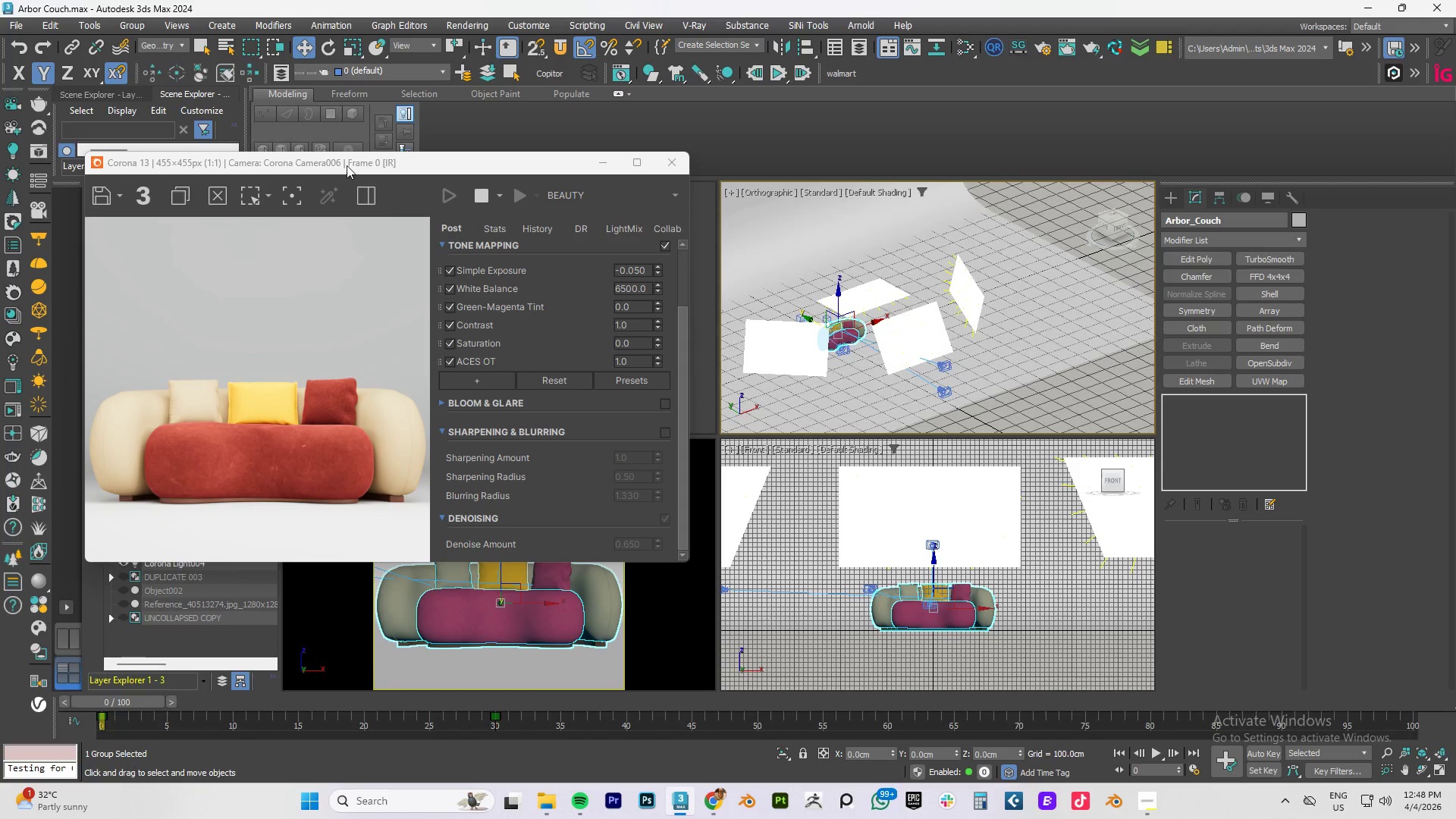 
left_click_drag(start_coordinate=[347, 165], to_coordinate=[604, 89])
 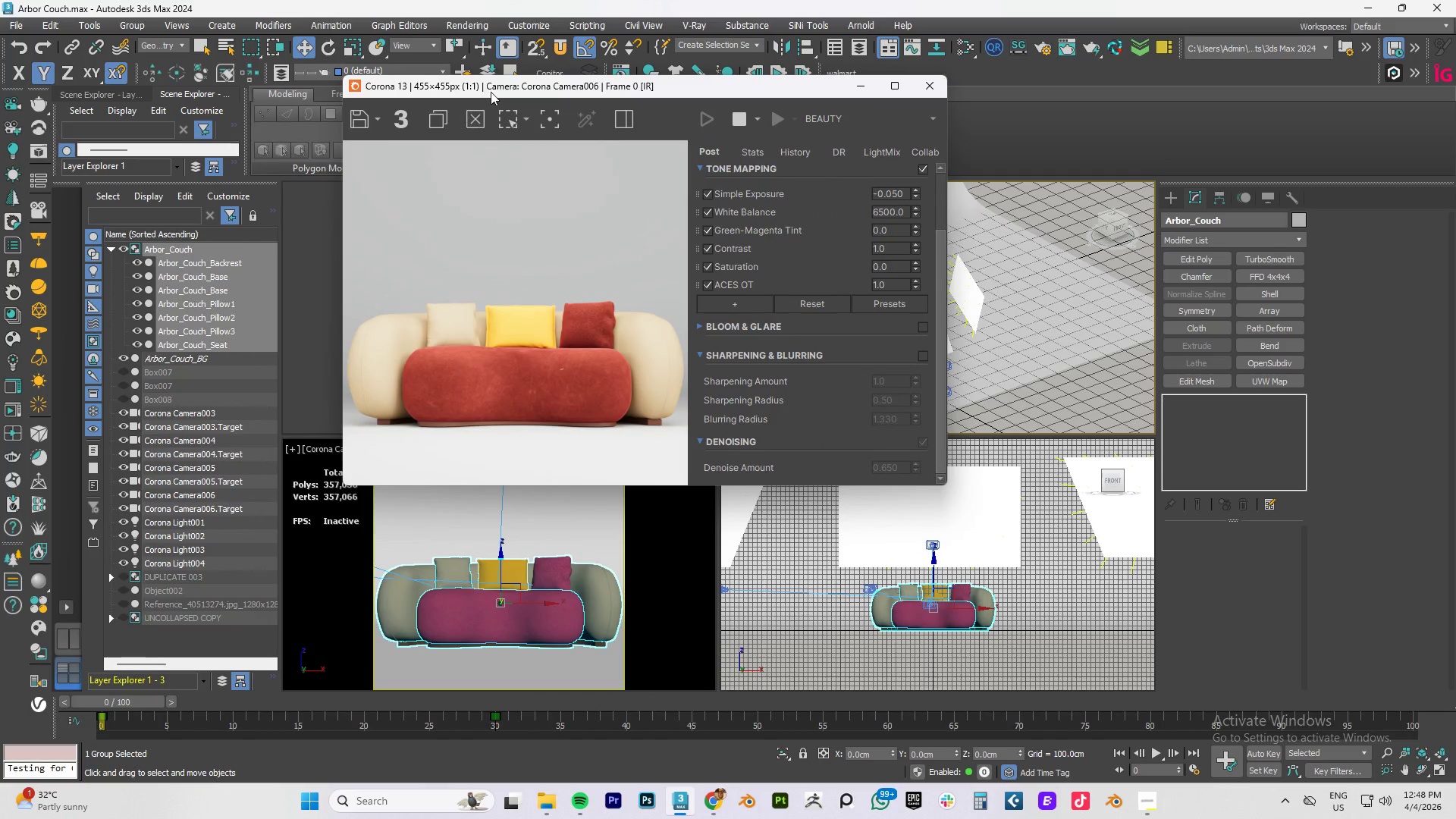 
left_click_drag(start_coordinate=[491, 90], to_coordinate=[869, 71])
 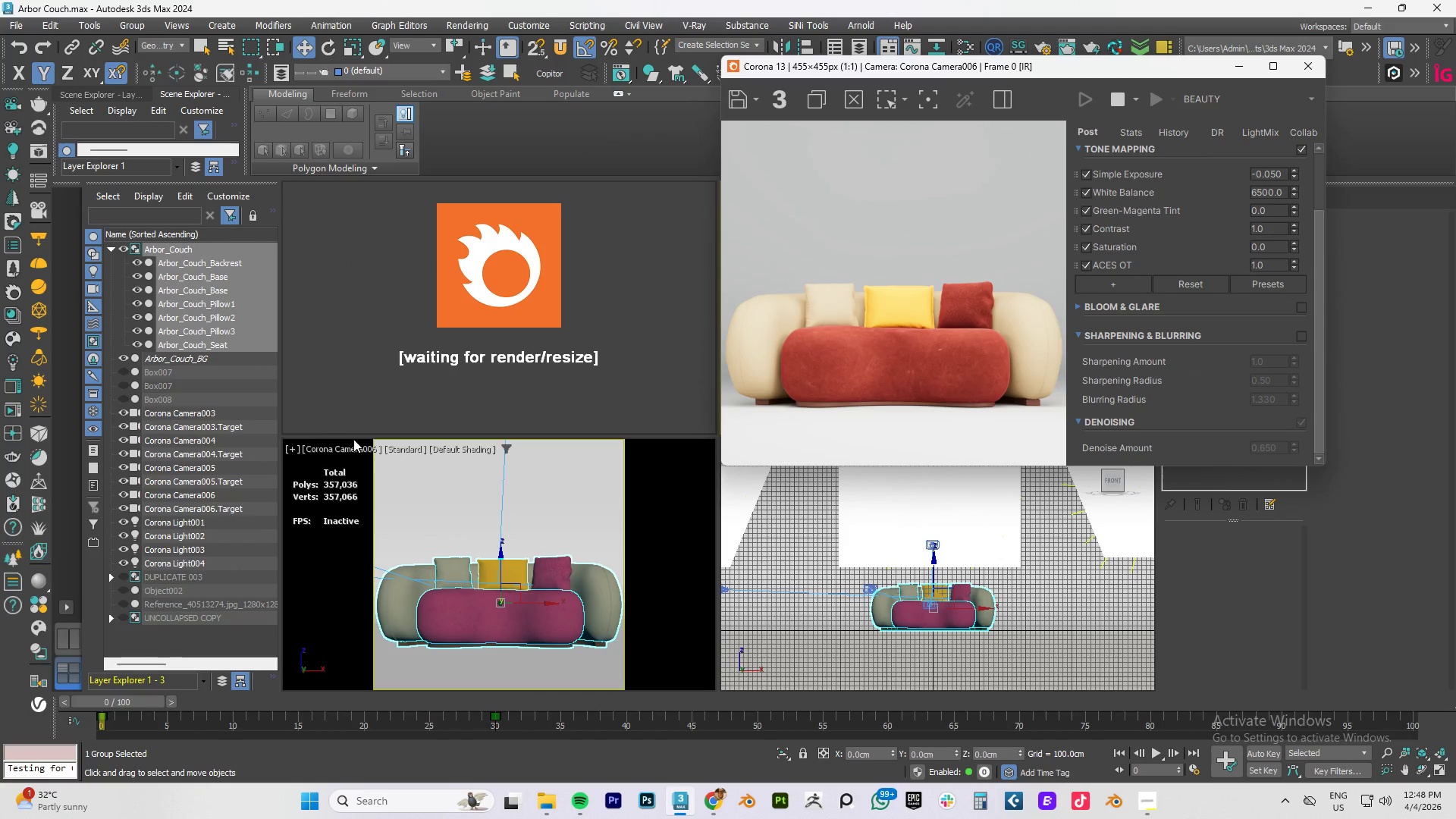 
left_click([353, 446])
 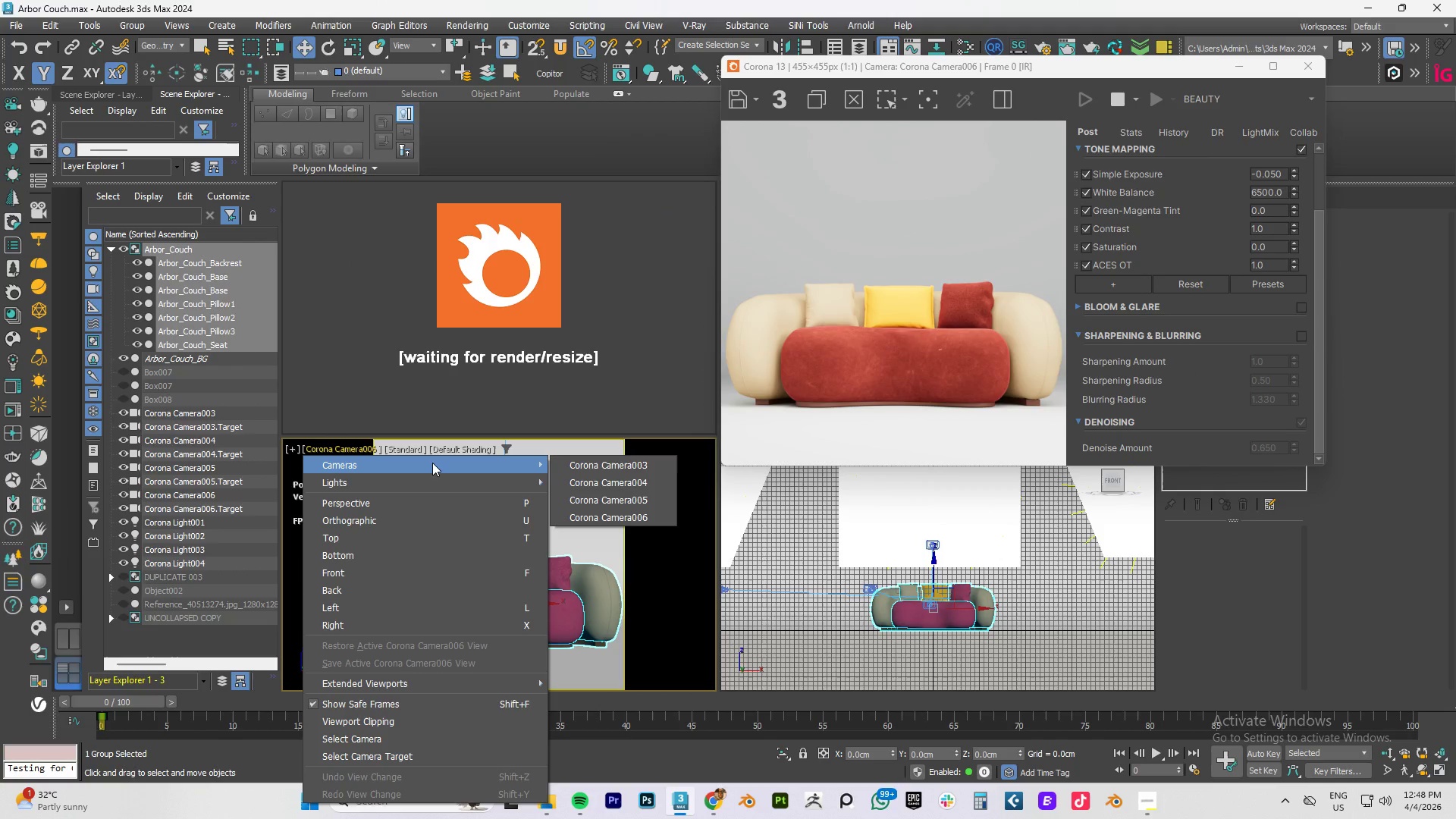 
left_click([629, 463])
 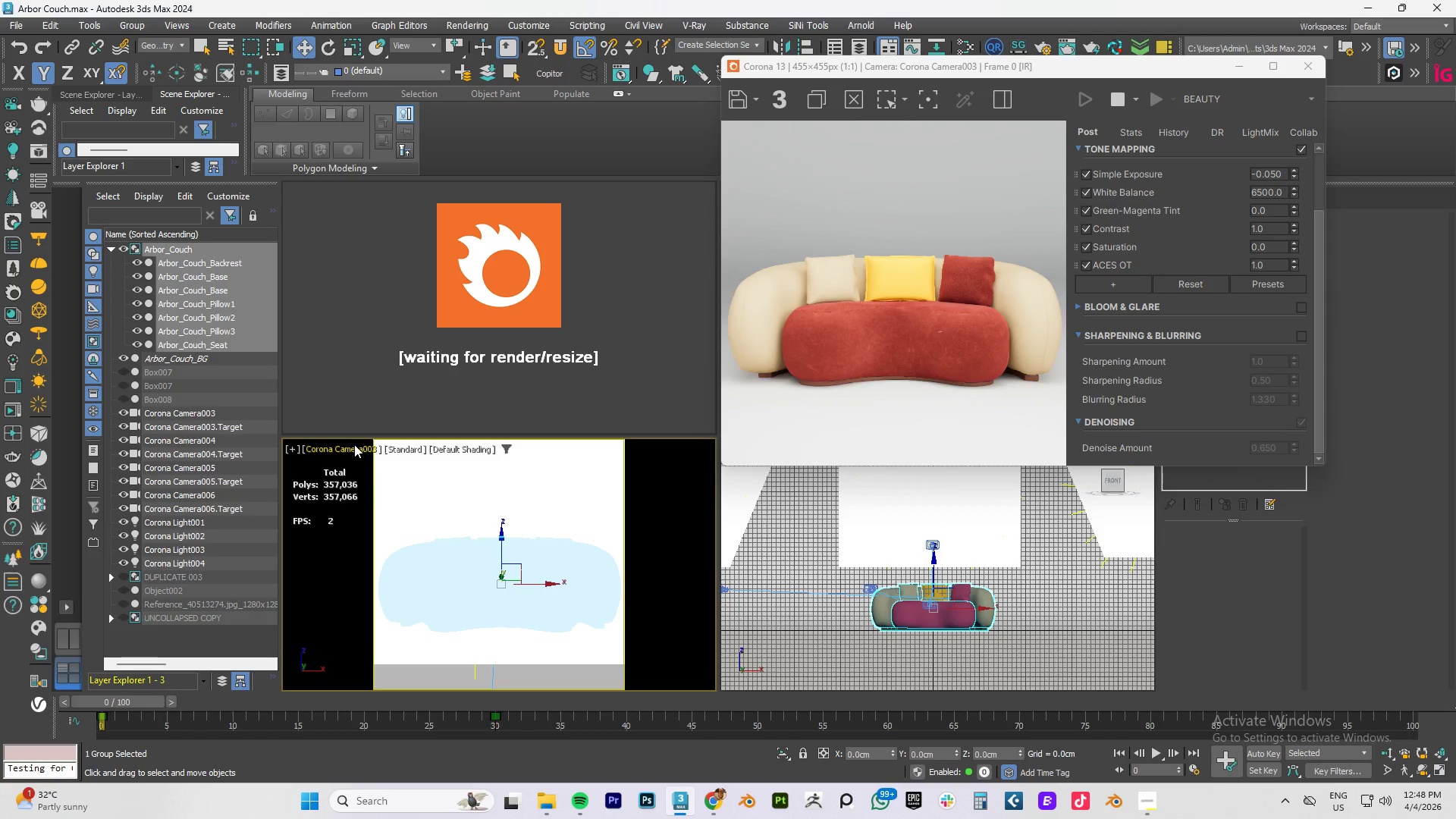 
left_click([353, 444])
 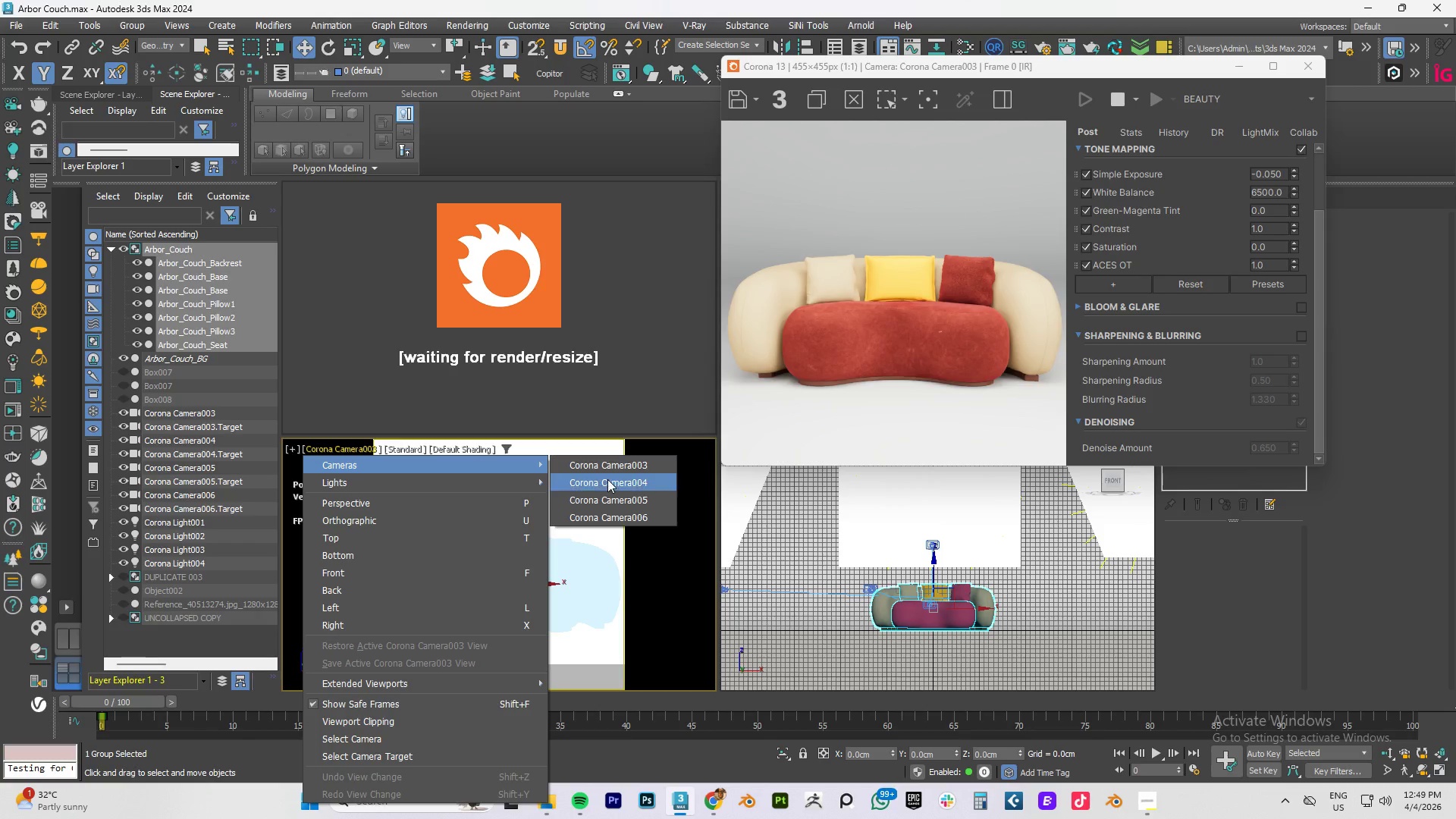 
left_click([620, 497])
 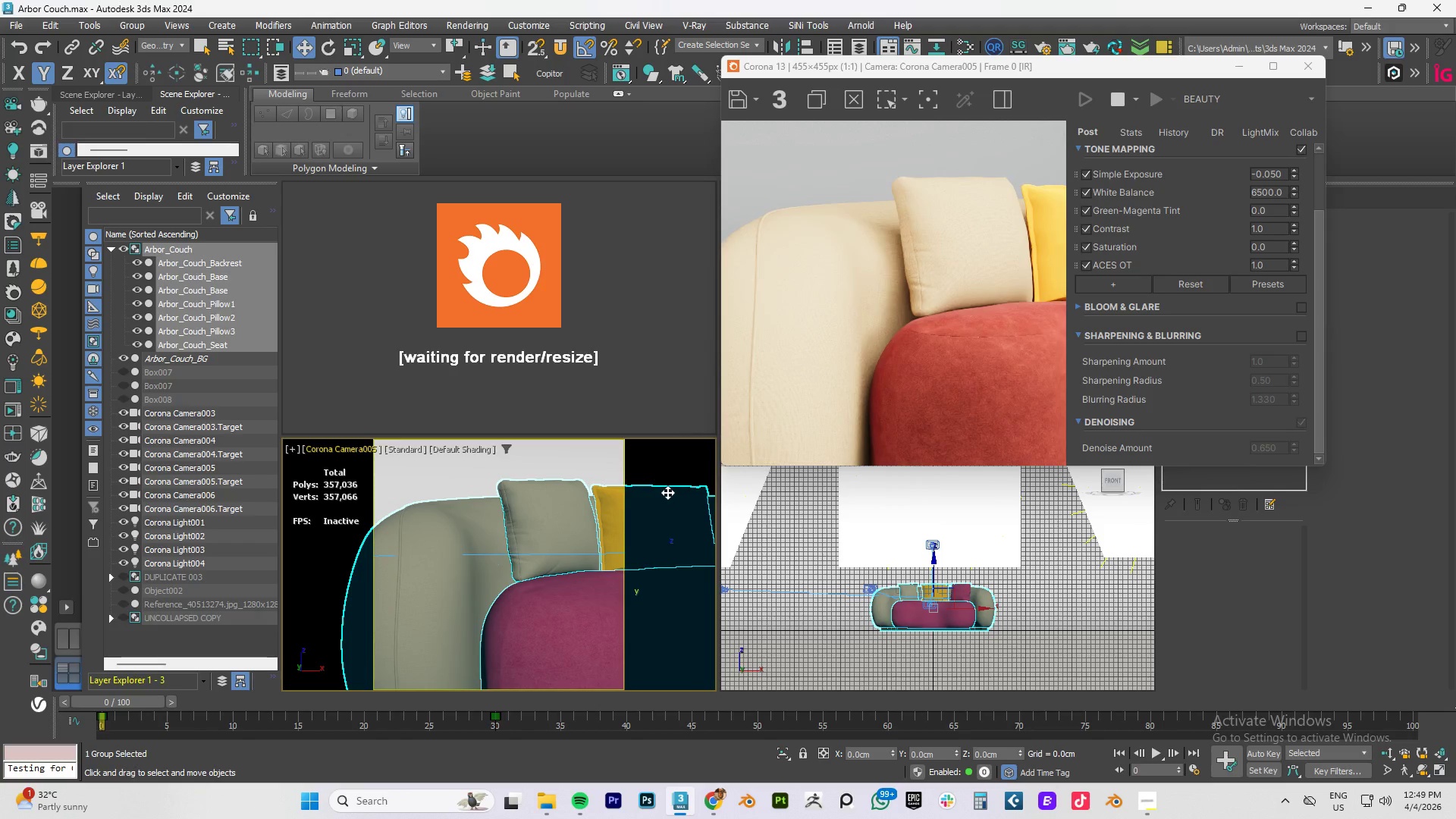 
scroll: coordinate [957, 342], scroll_direction: up, amount: 3.0
 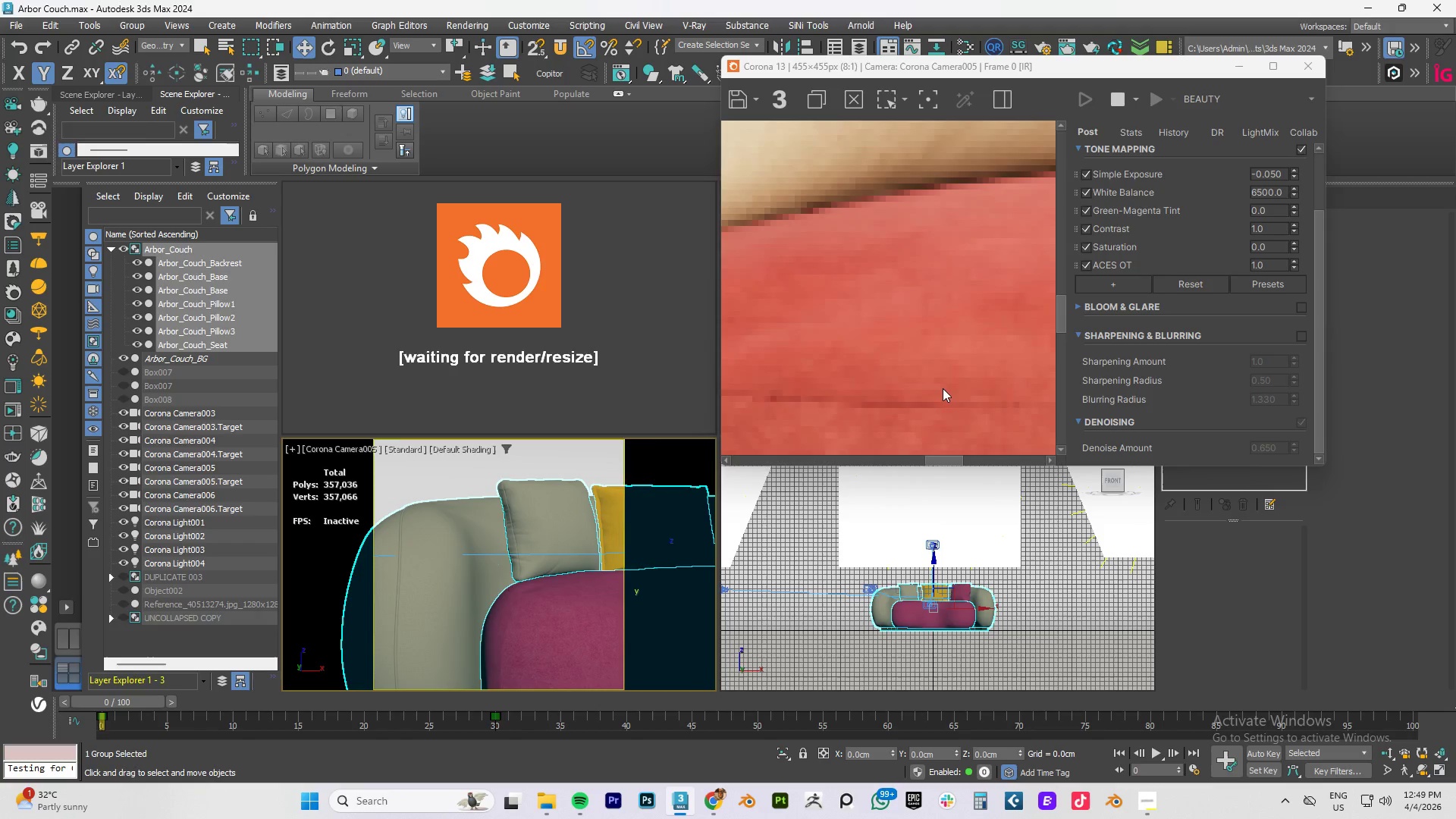 
scroll: coordinate [937, 396], scroll_direction: down, amount: 4.0
 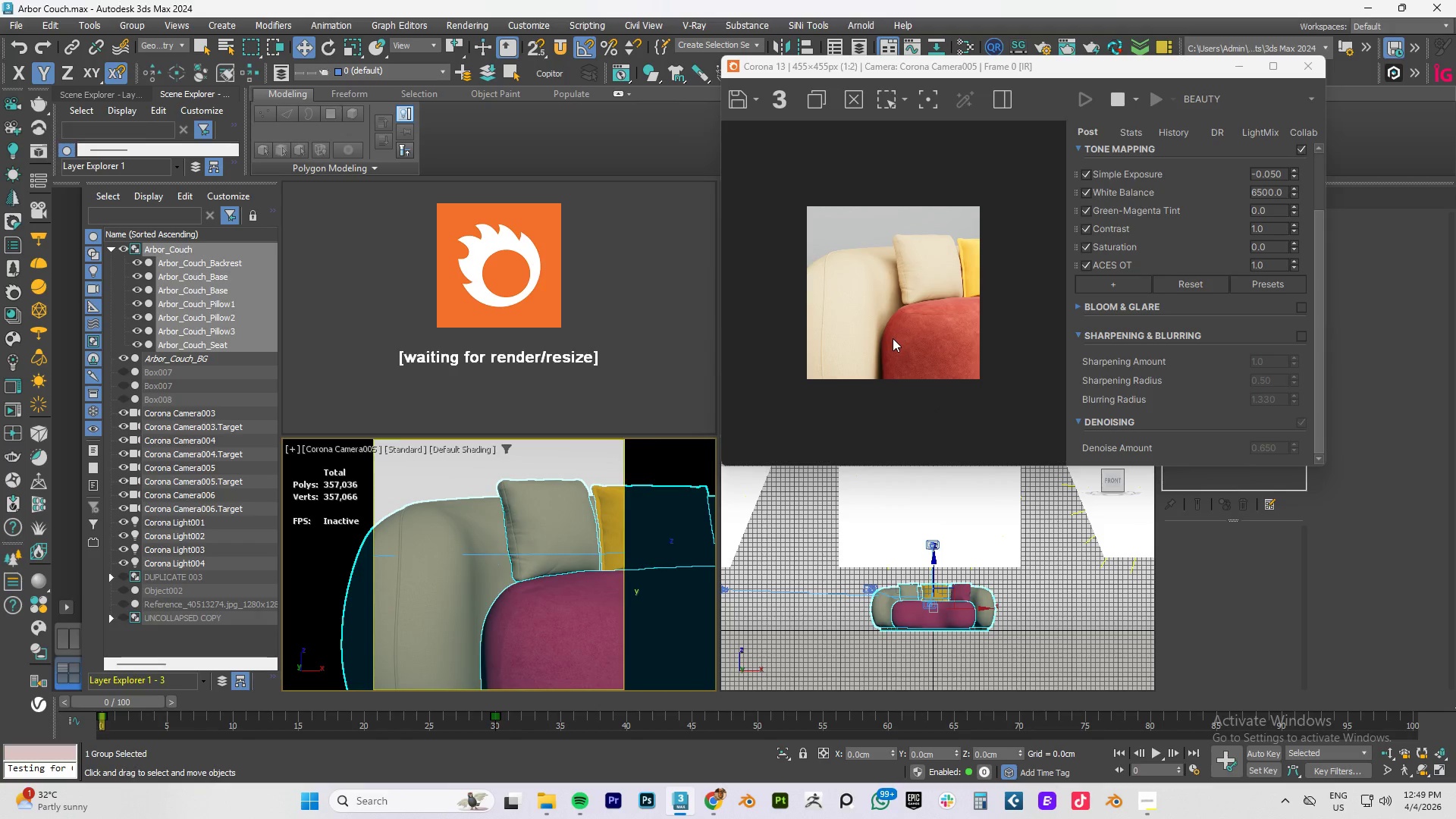 
scroll: coordinate [893, 338], scroll_direction: up, amount: 1.0
 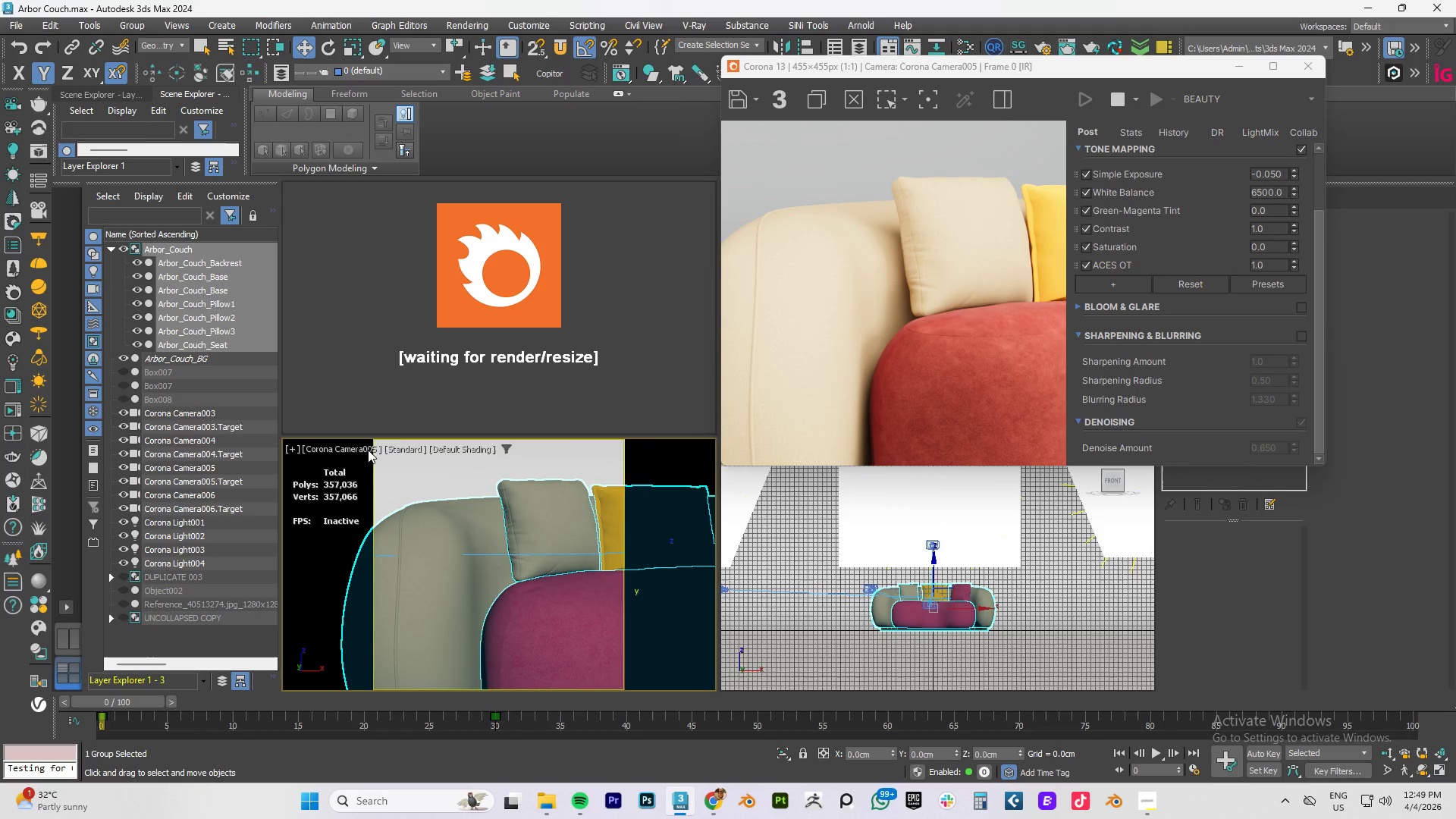 
left_click([345, 450])
 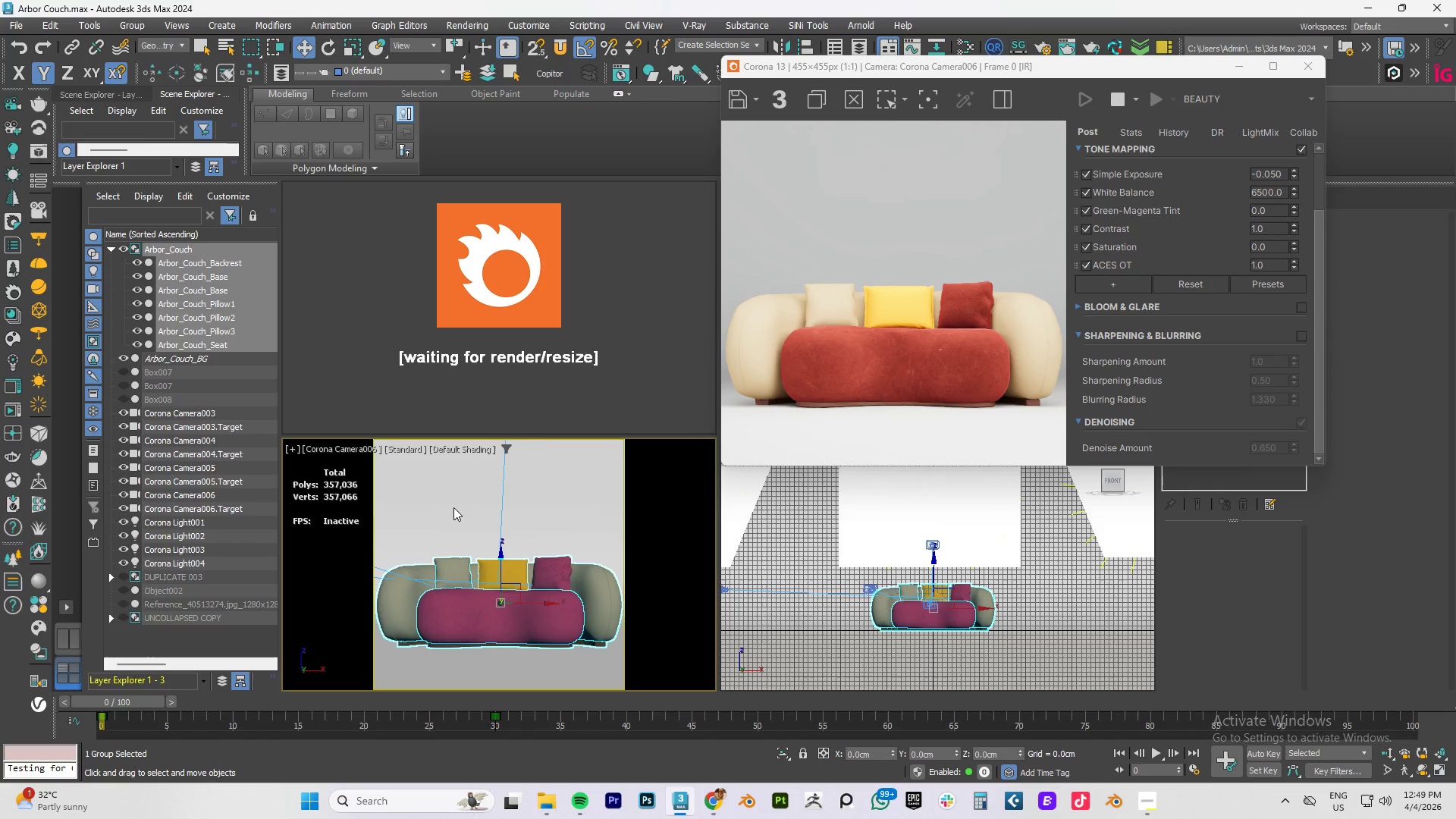 
scroll: coordinate [1006, 416], scroll_direction: up, amount: 1.0
 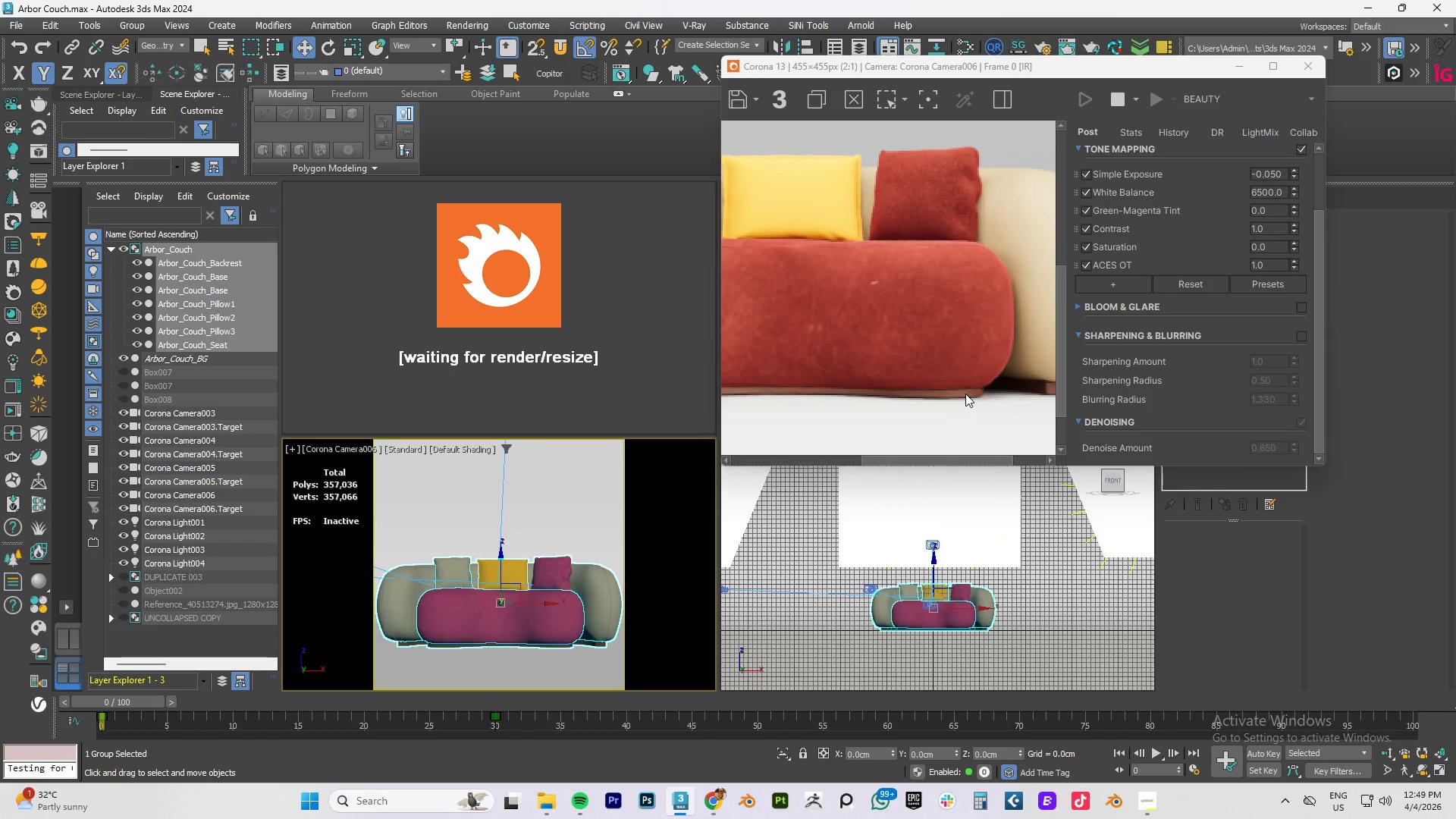 